 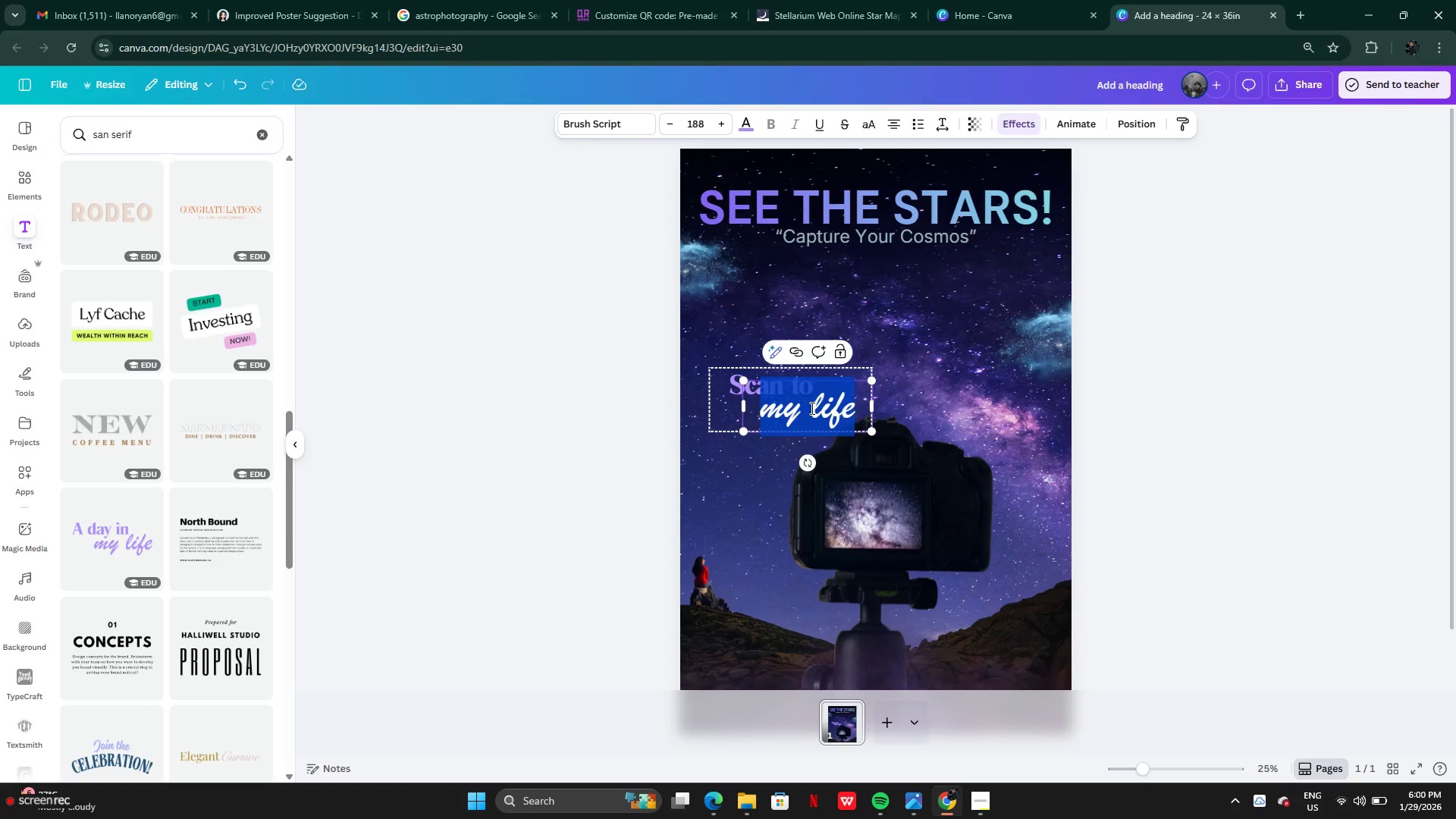 
type(tonights)
key(Backspace)
type('s sky)
 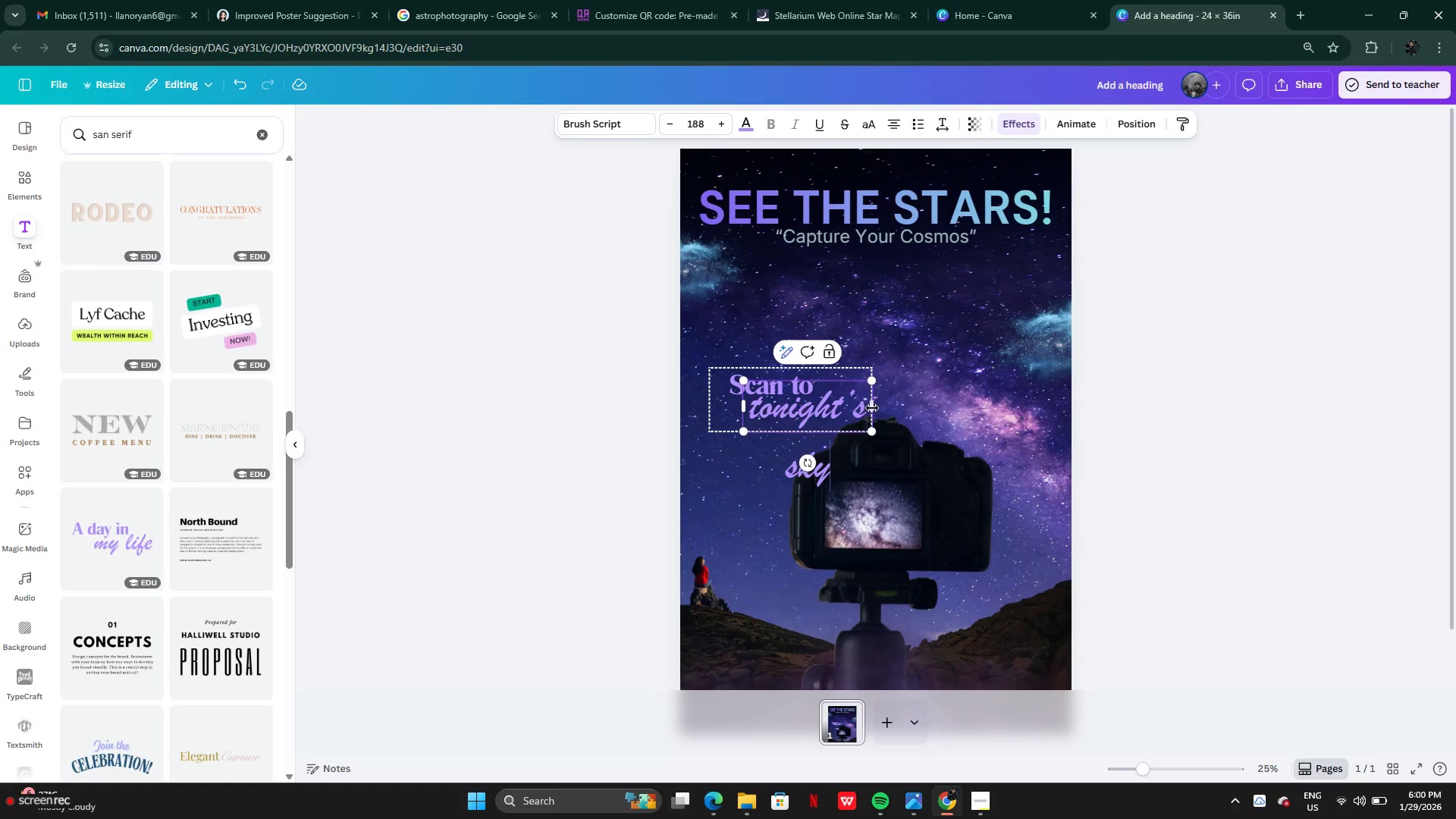 
left_click([871, 405])
 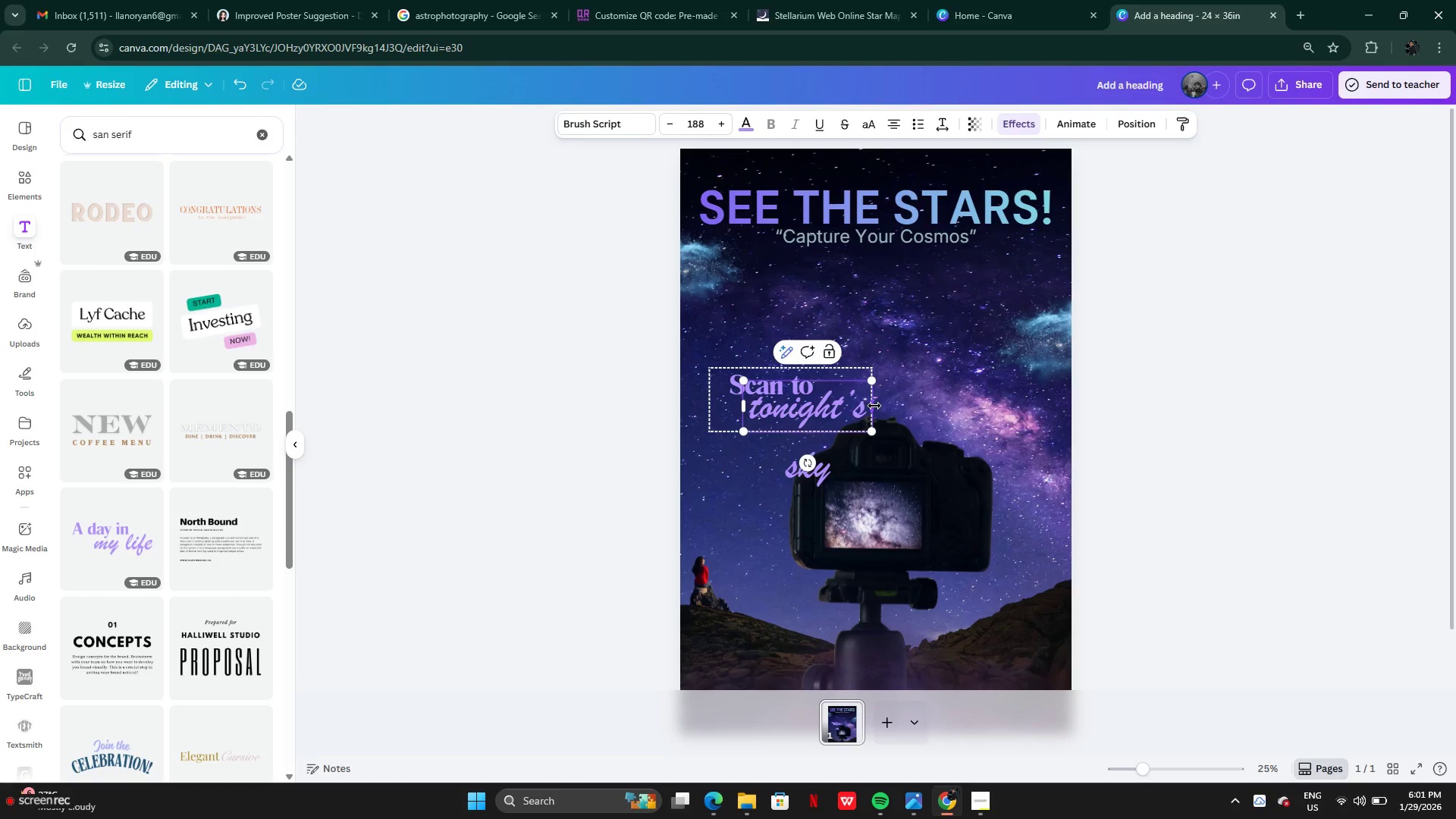 
left_click_drag(start_coordinate=[874, 406], to_coordinate=[982, 406])
 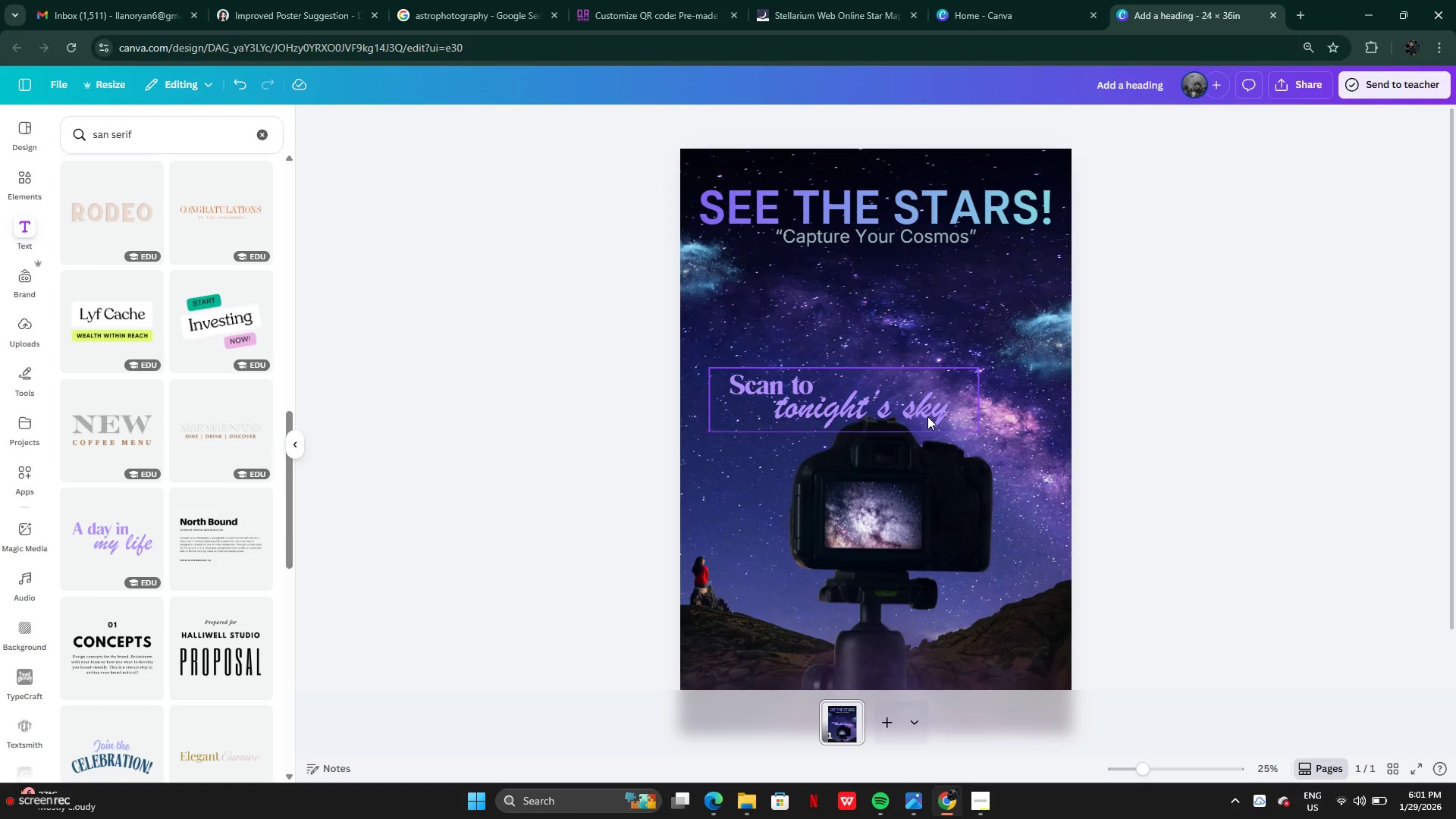 
left_click_drag(start_coordinate=[922, 416], to_coordinate=[916, 626])
 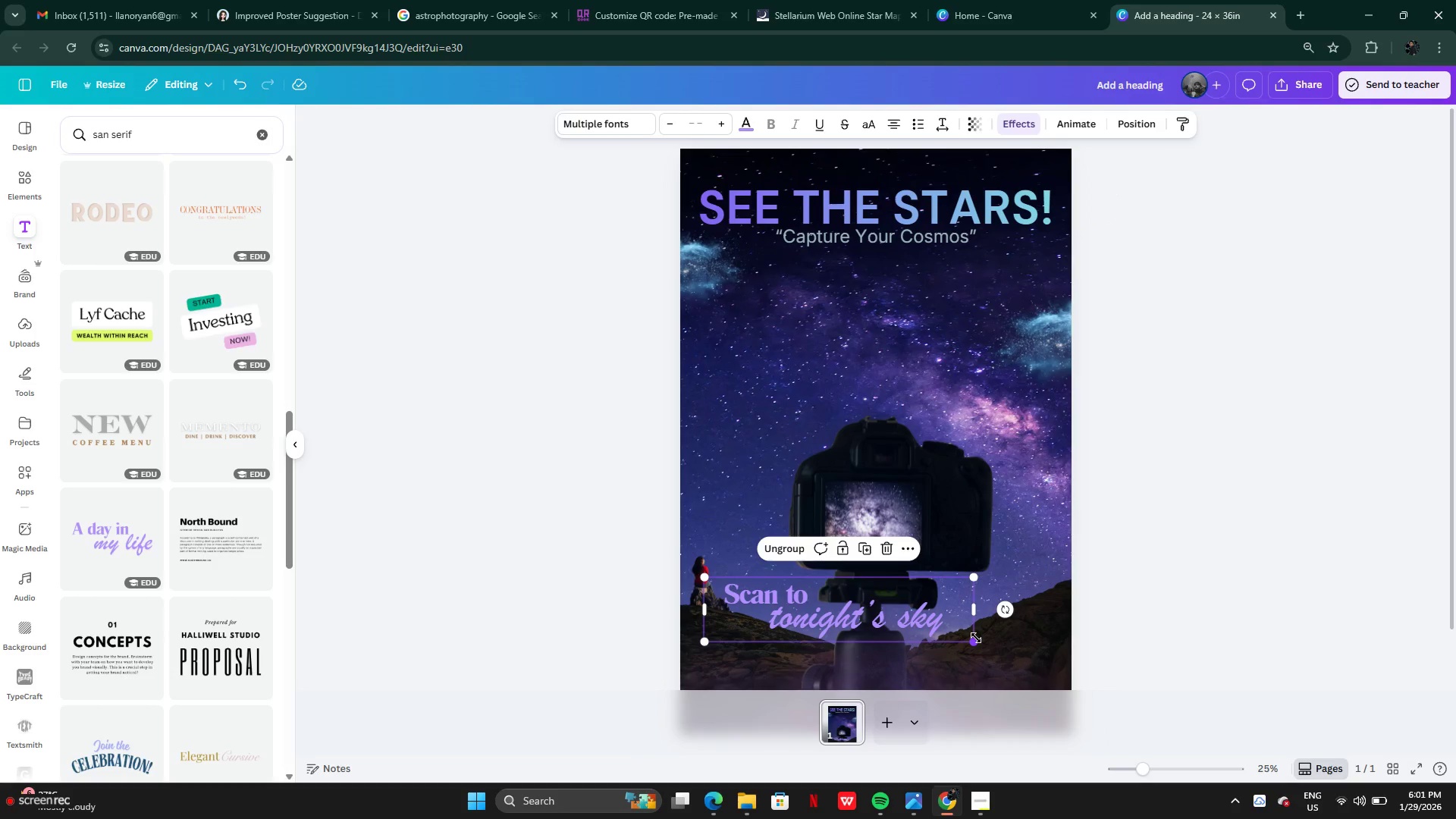 
left_click_drag(start_coordinate=[976, 638], to_coordinate=[860, 601])
 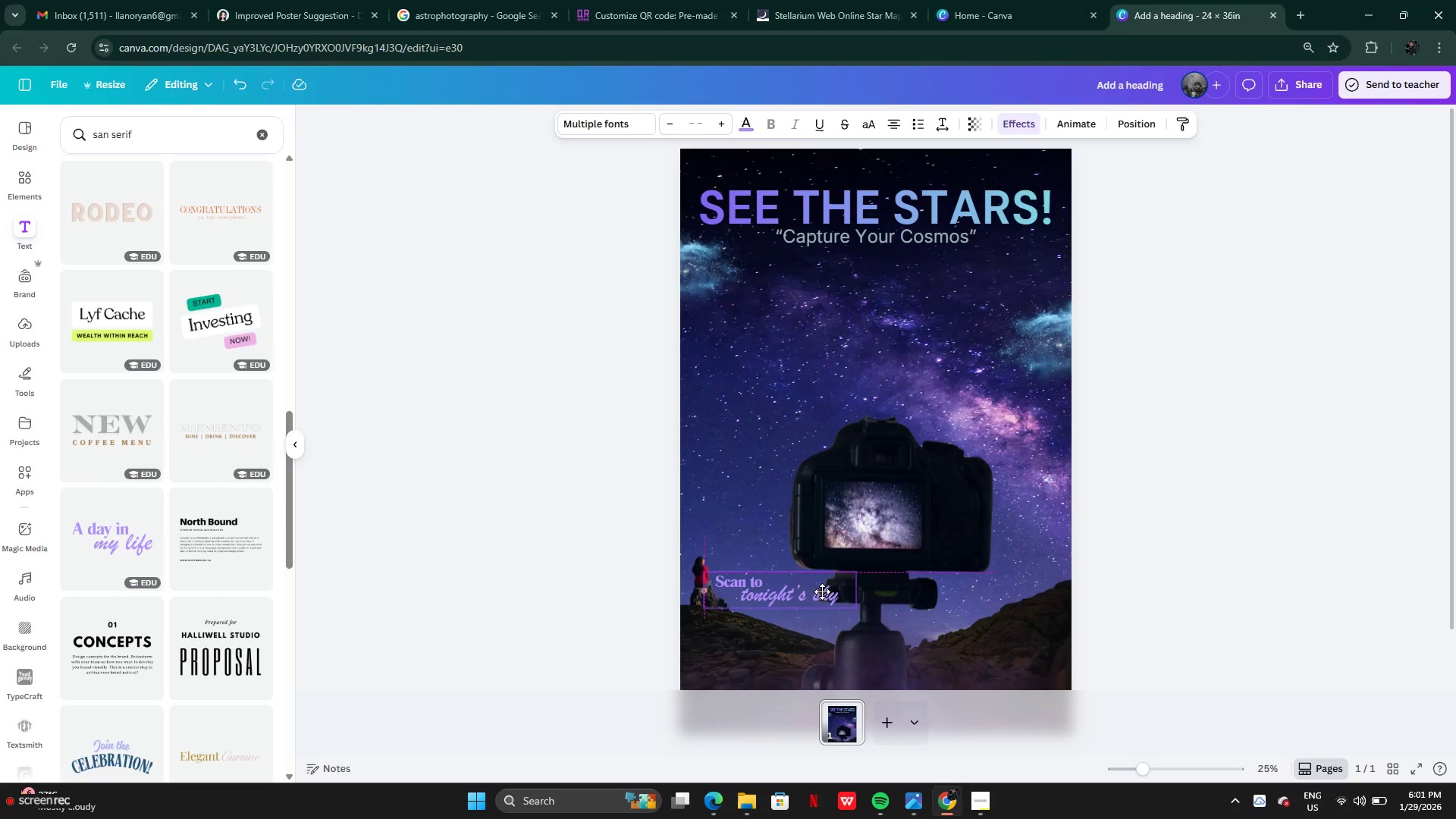 
left_click_drag(start_coordinate=[823, 607], to_coordinate=[843, 443])
 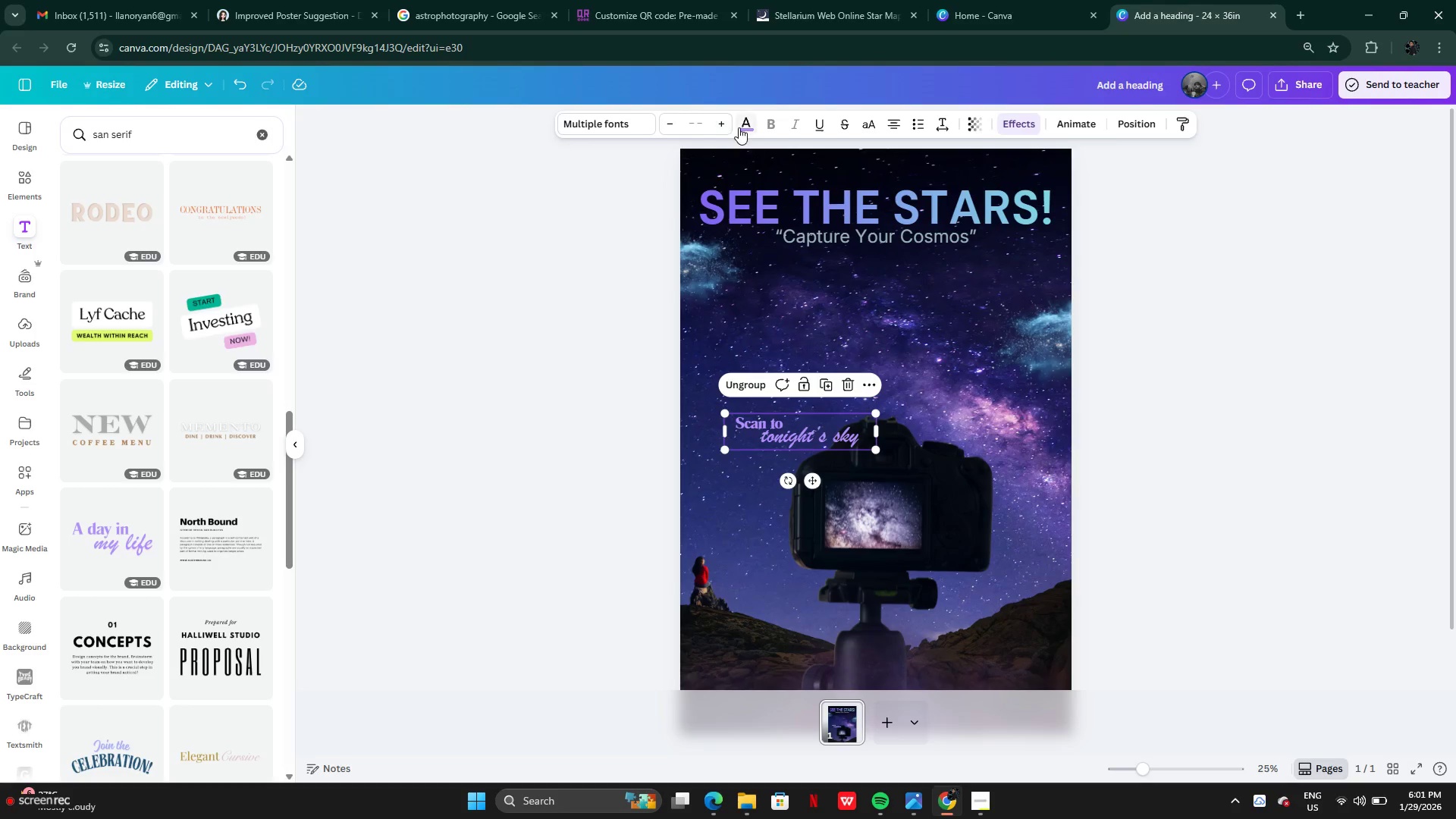 
left_click([739, 127])
 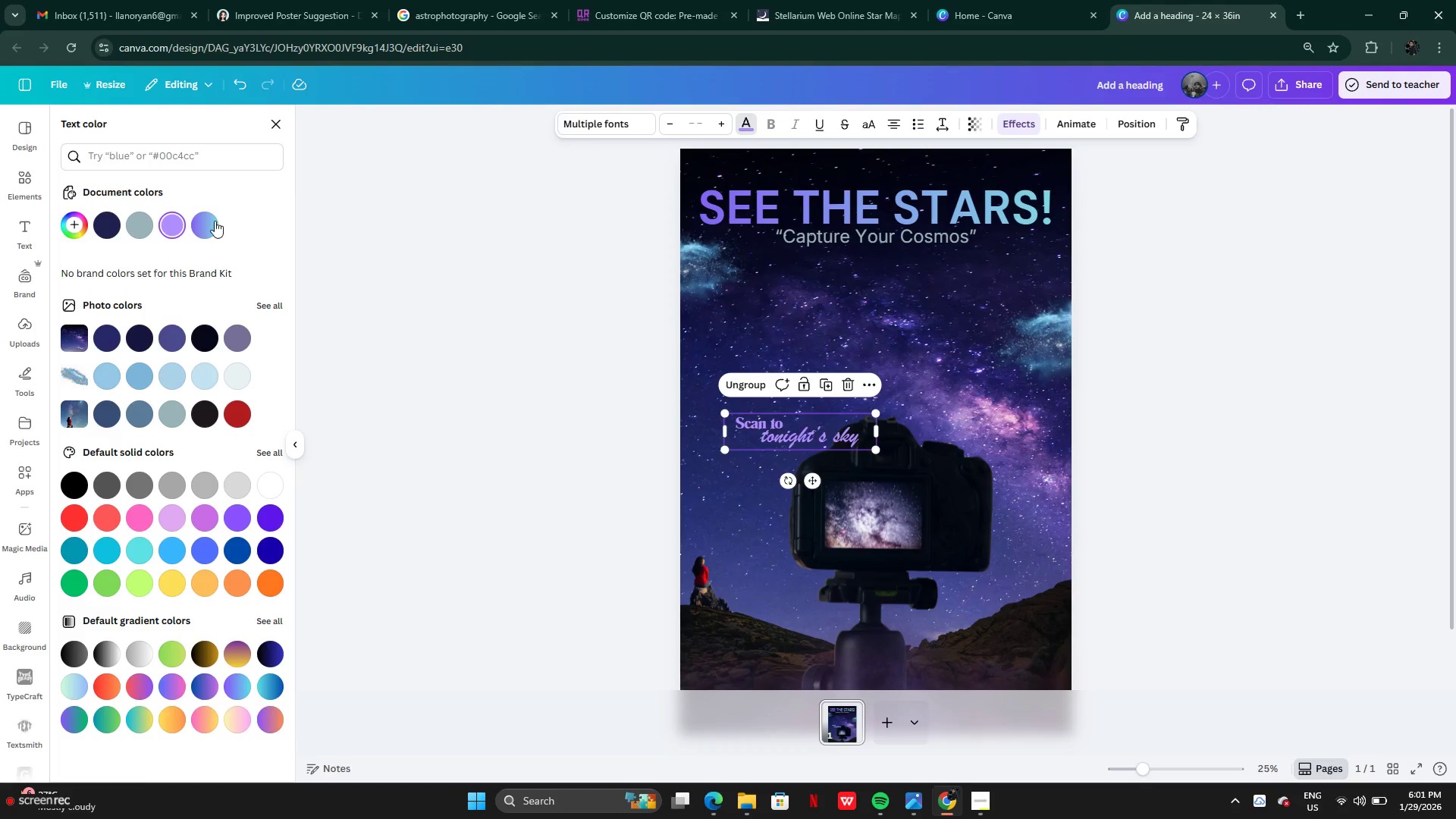 
left_click([213, 221])
 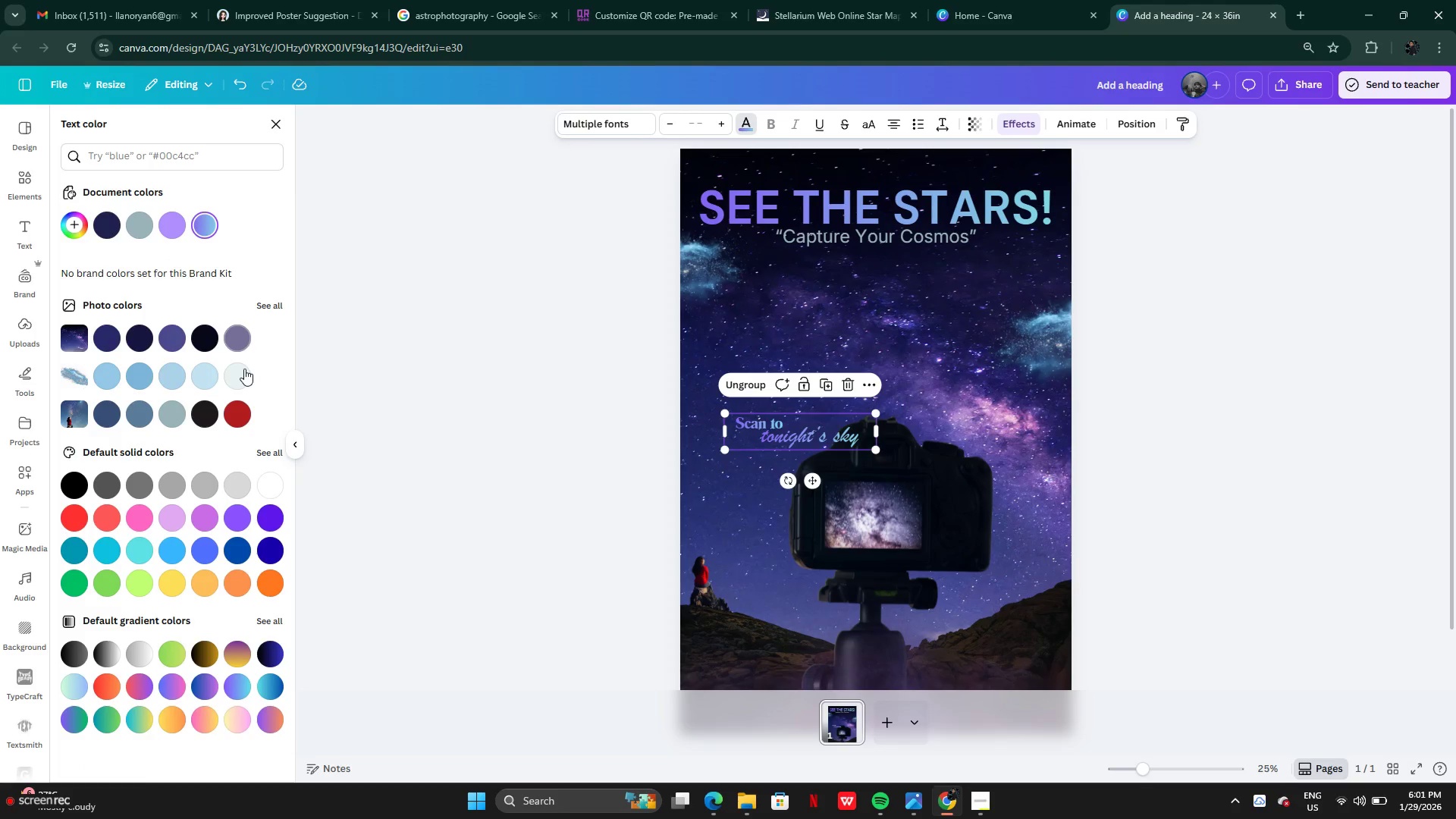 
left_click([243, 383])
 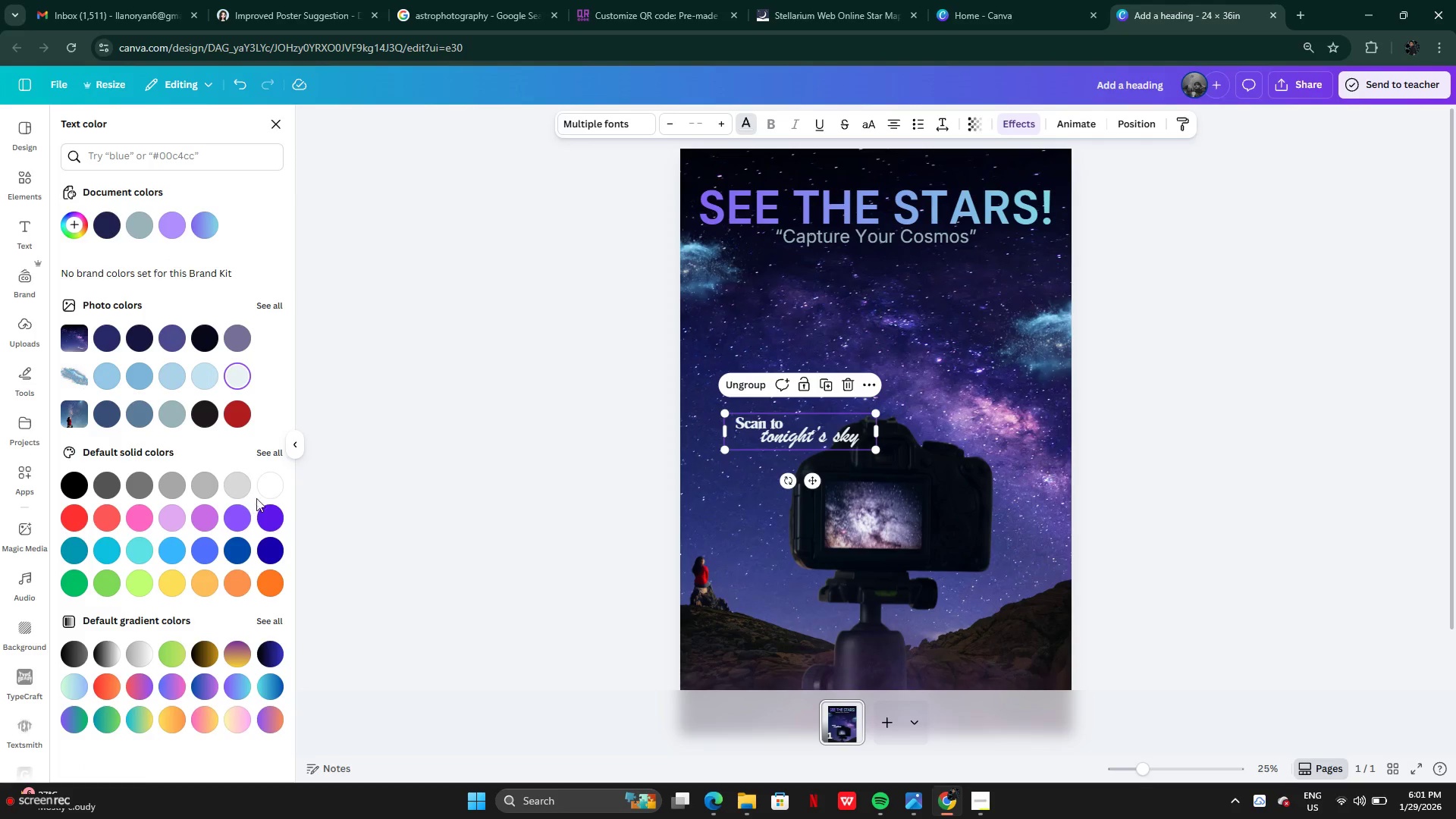 
left_click([272, 481])
 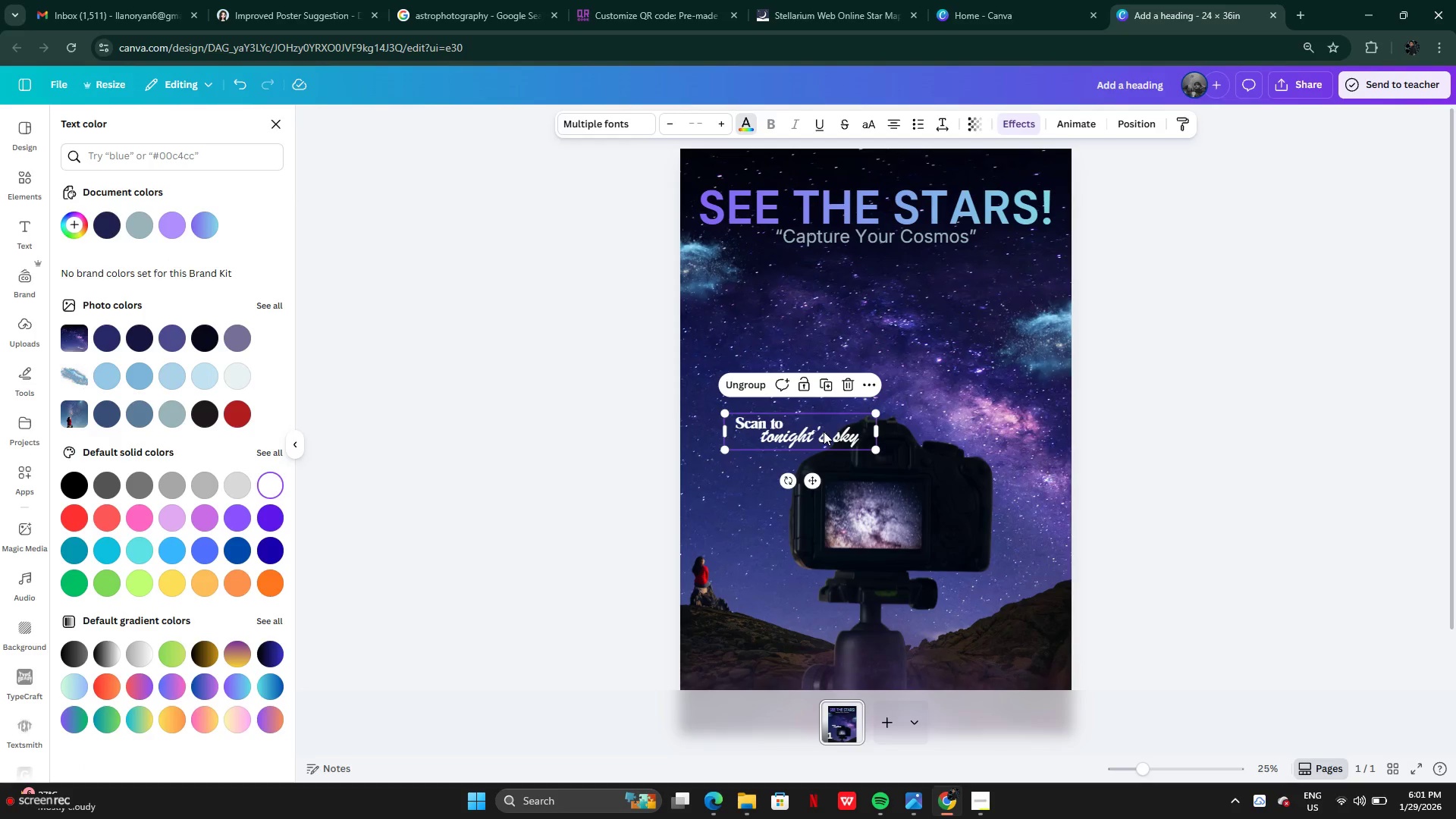 
left_click_drag(start_coordinate=[824, 431], to_coordinate=[805, 391])
 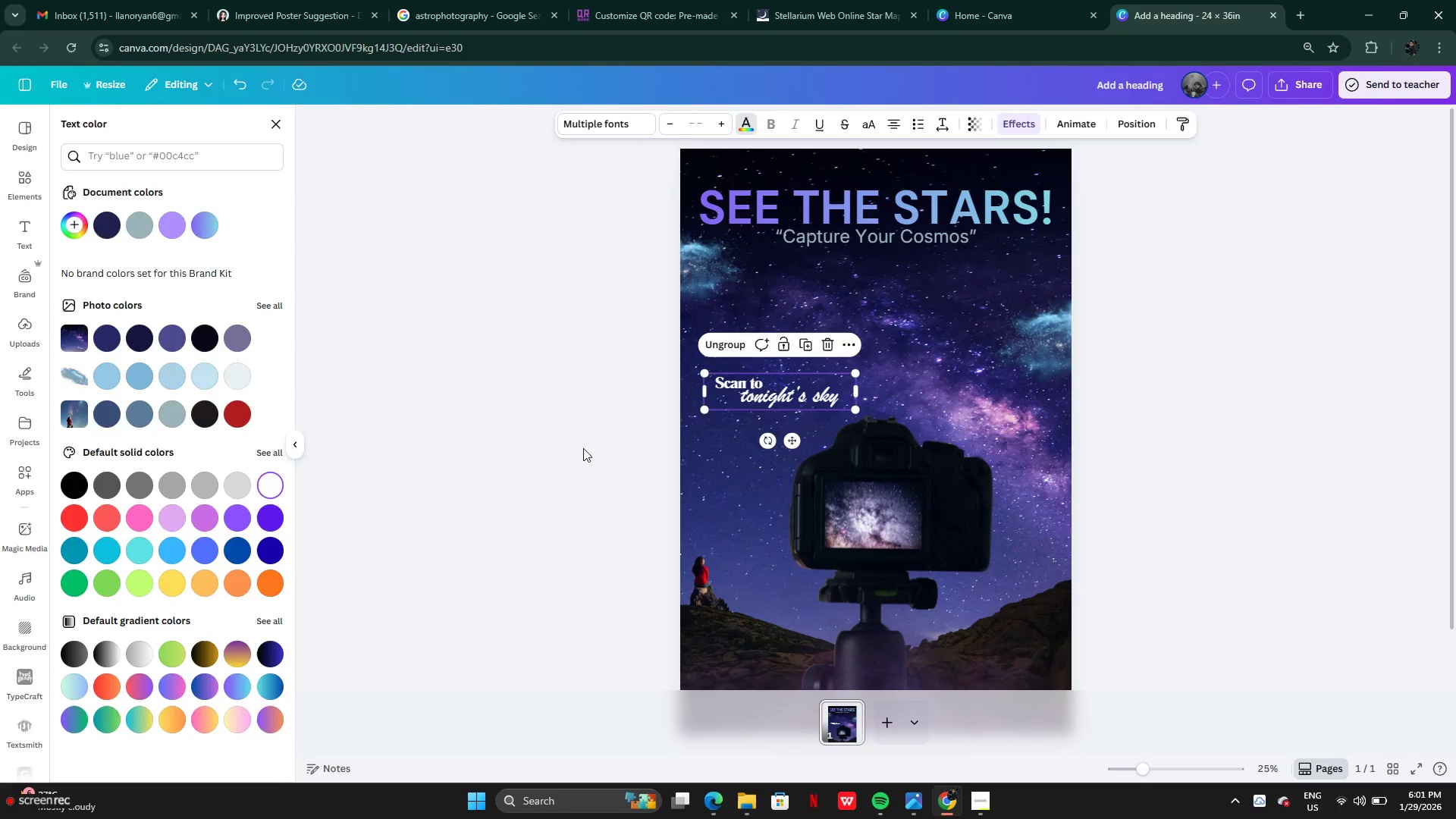 
left_click([581, 448])
 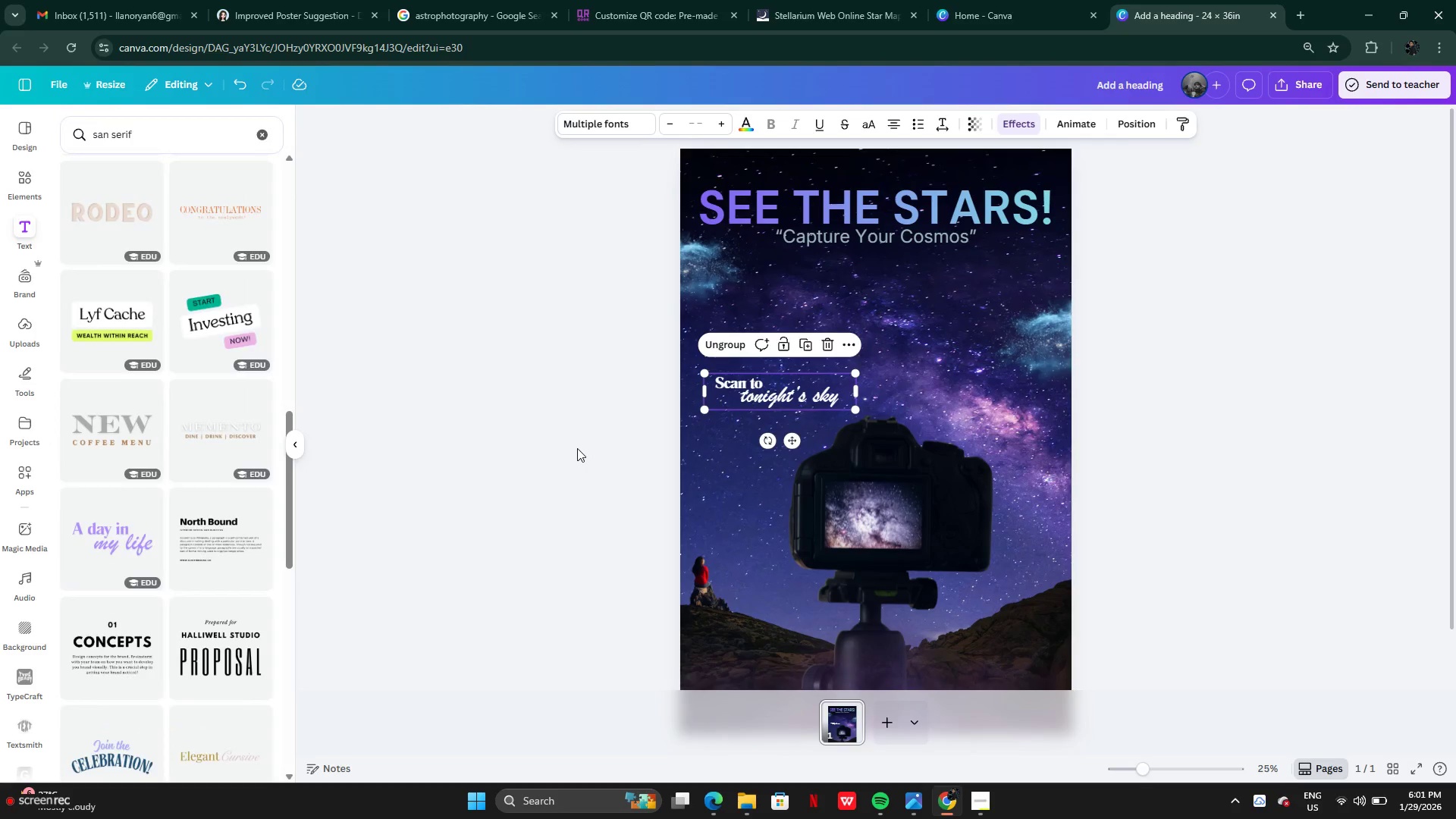 
left_click([577, 448])
 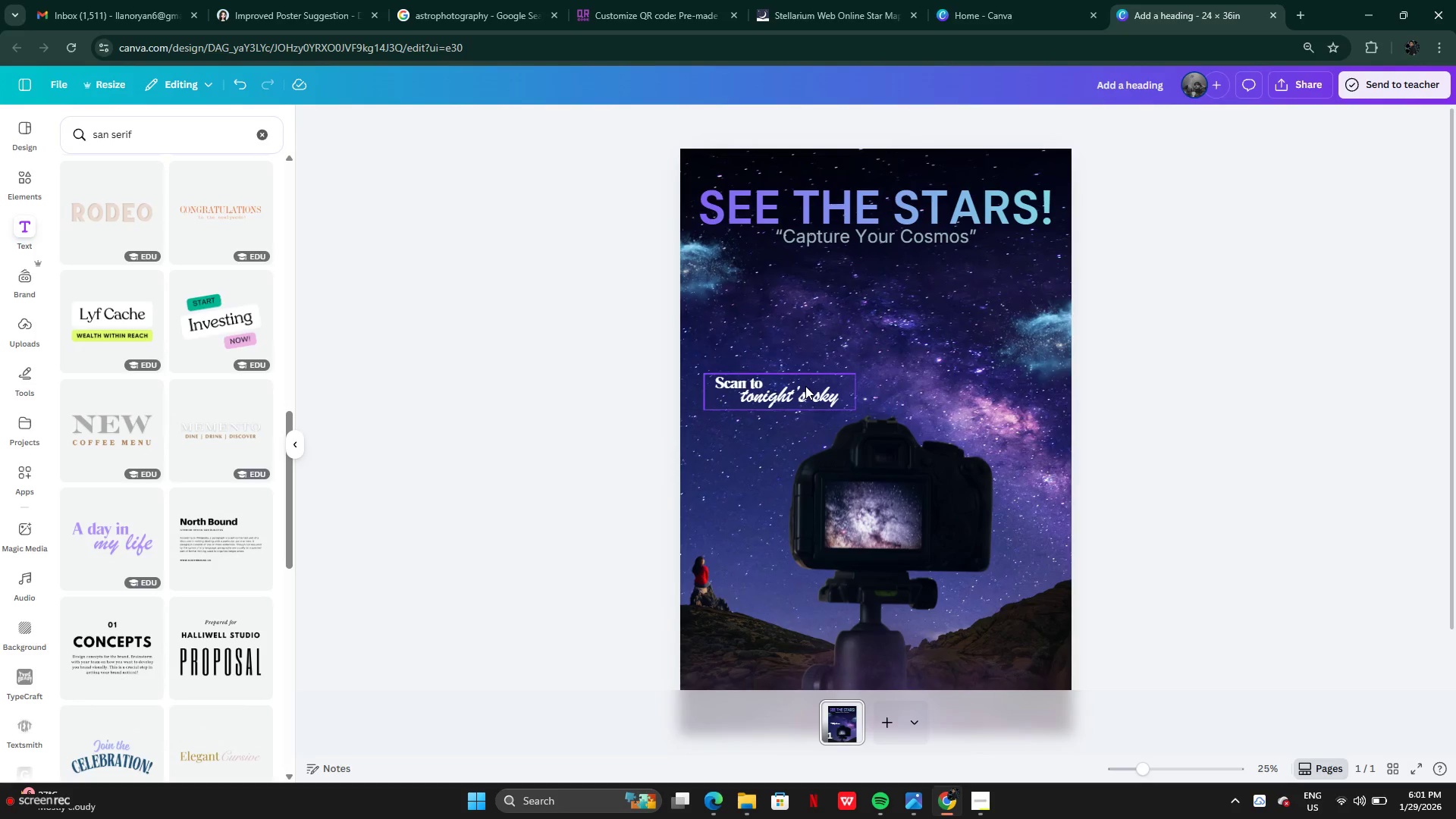 
double_click([804, 388])
 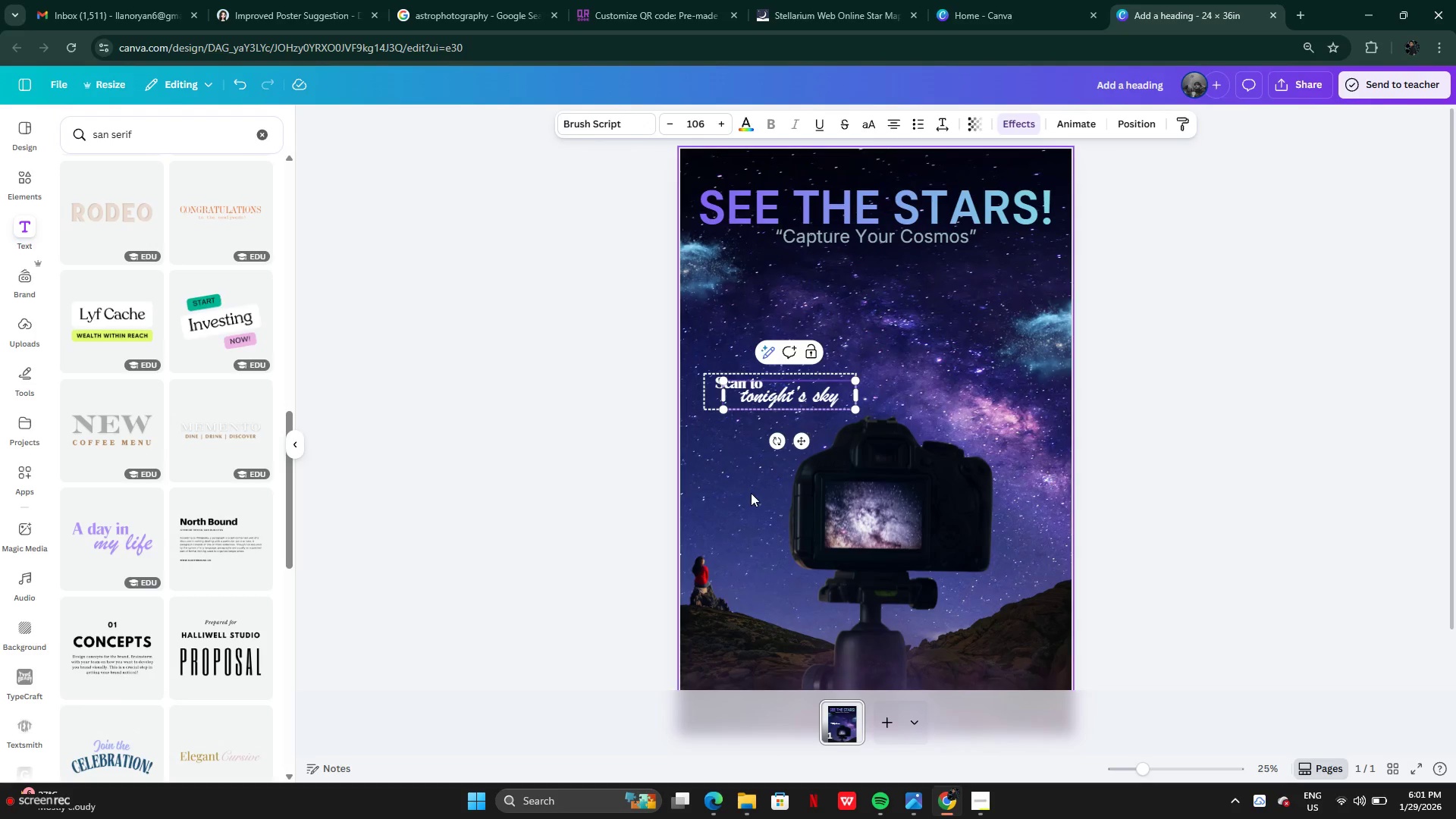 
double_click([764, 388])
 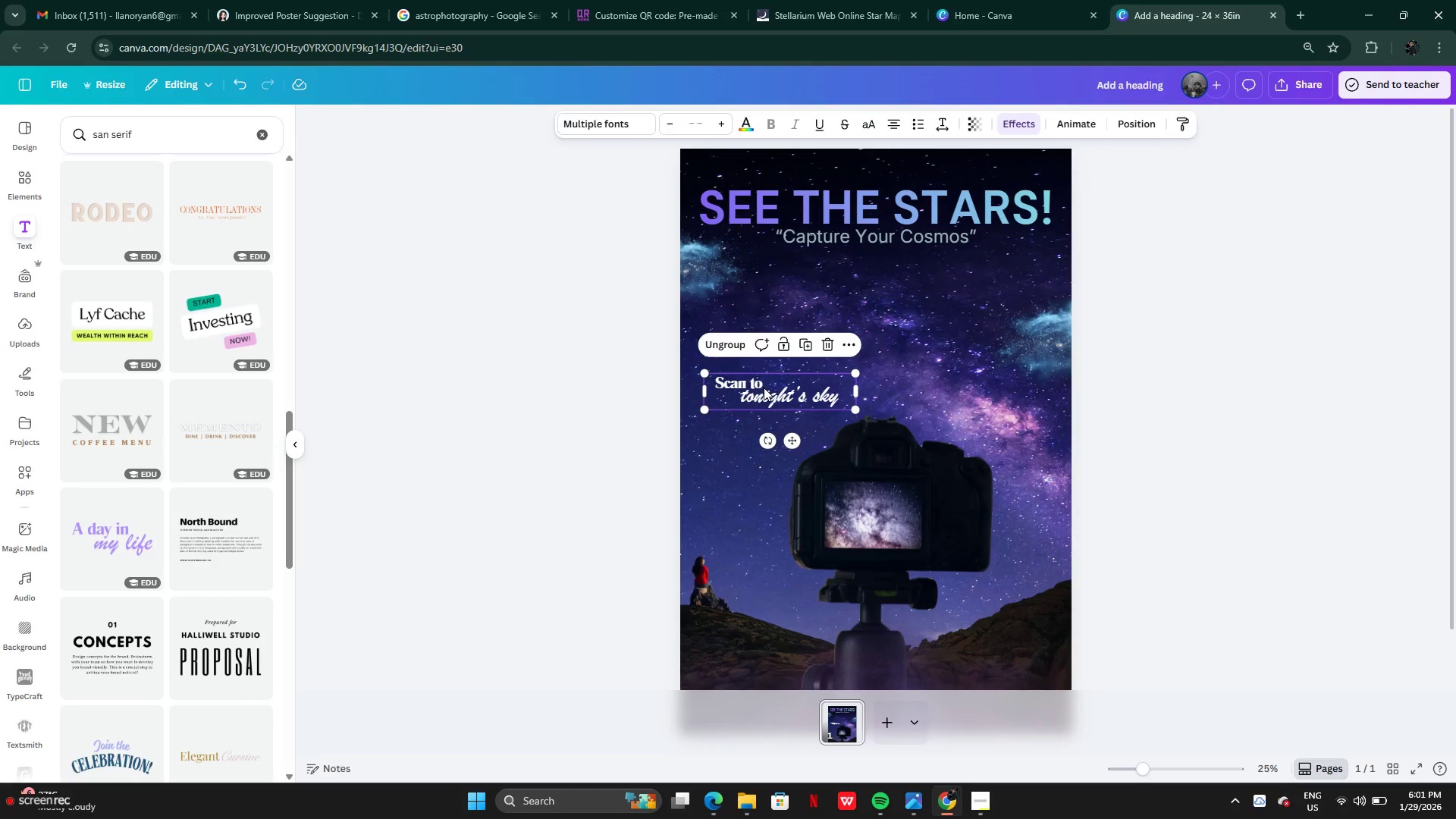 
key(Backspace)
 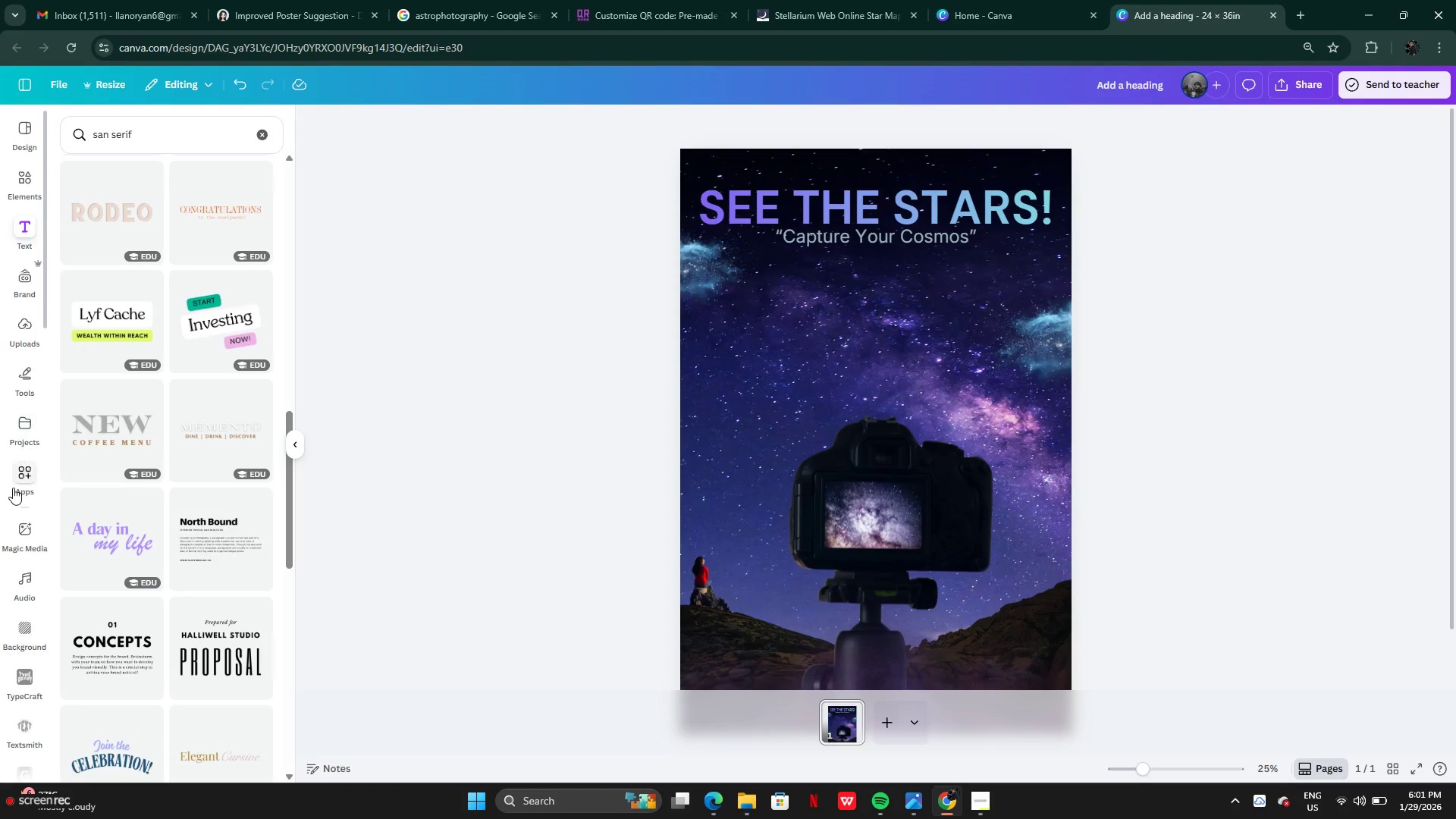 
scroll: coordinate [127, 615], scroll_direction: down, amount: 17.0
 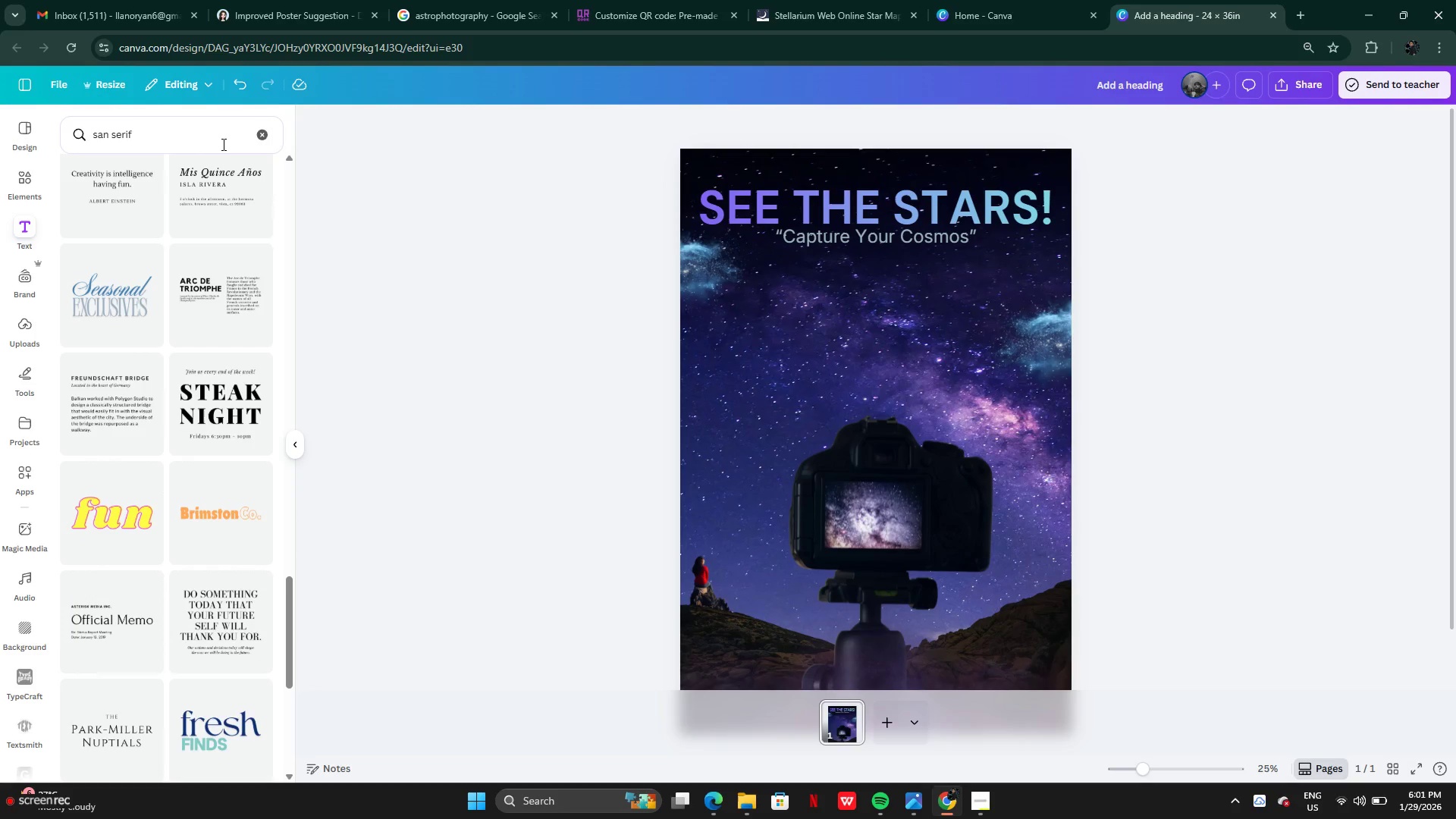 
left_click([265, 135])
 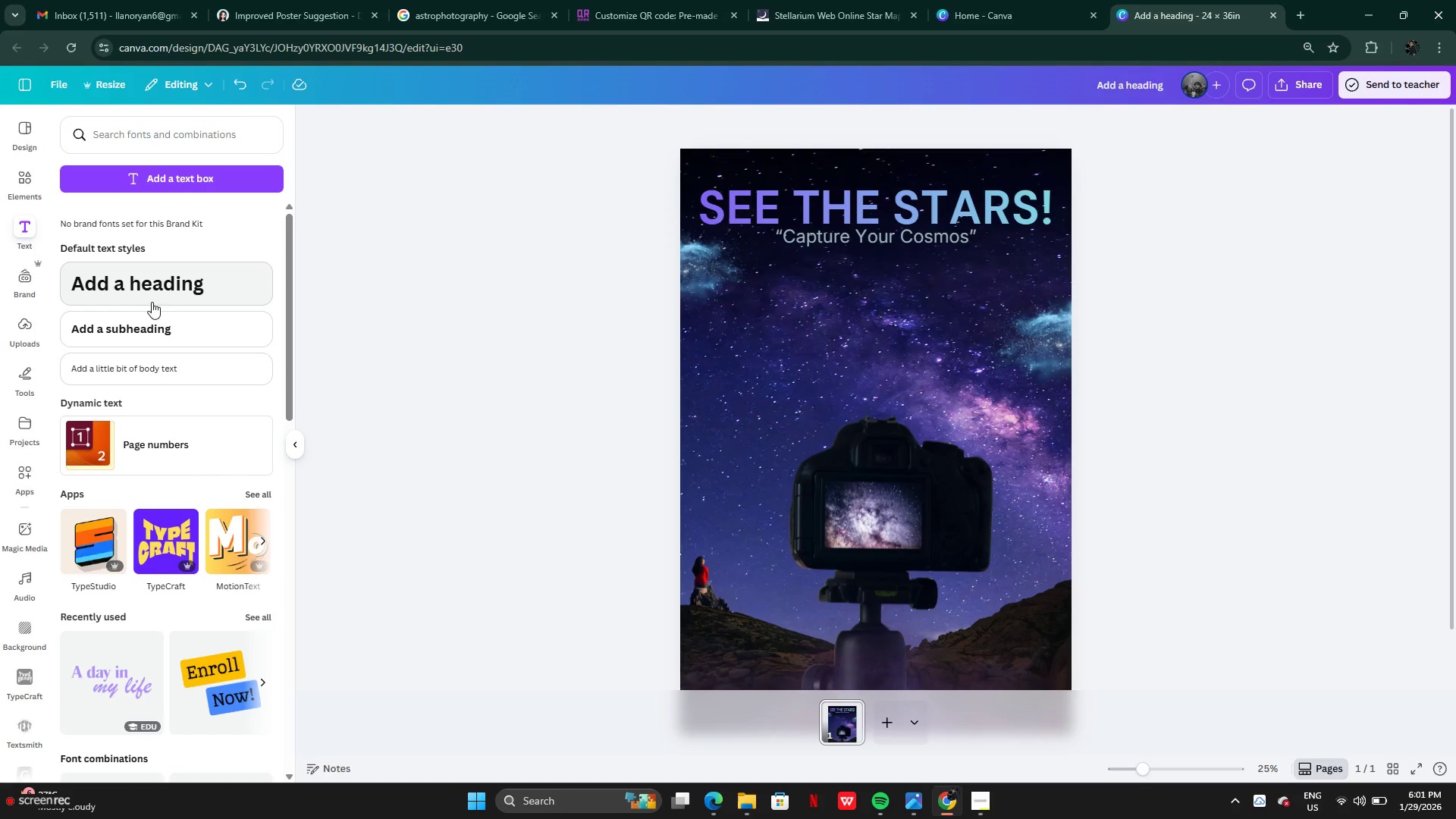 
left_click([168, 296])
 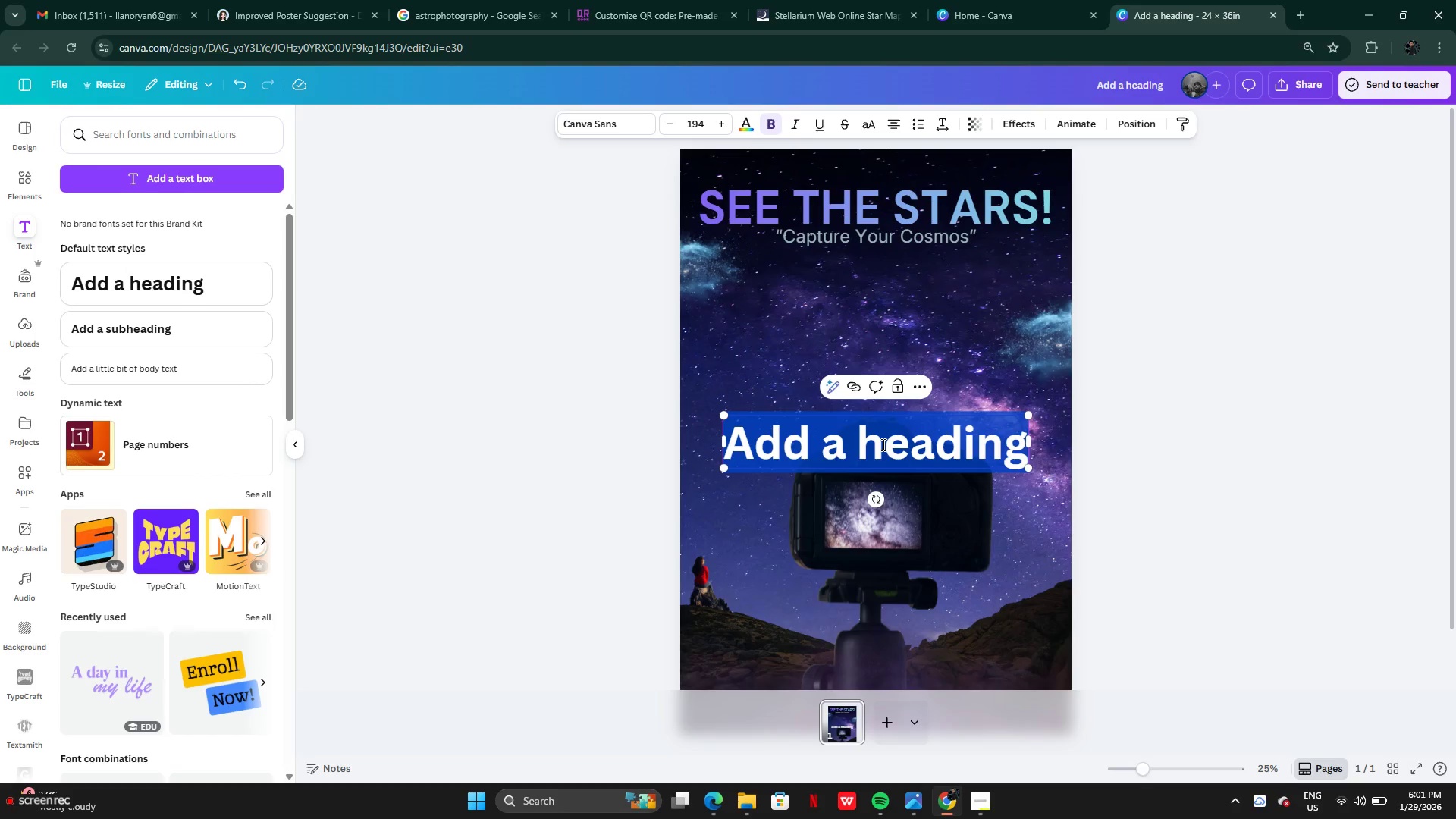 
key(Control+V)
 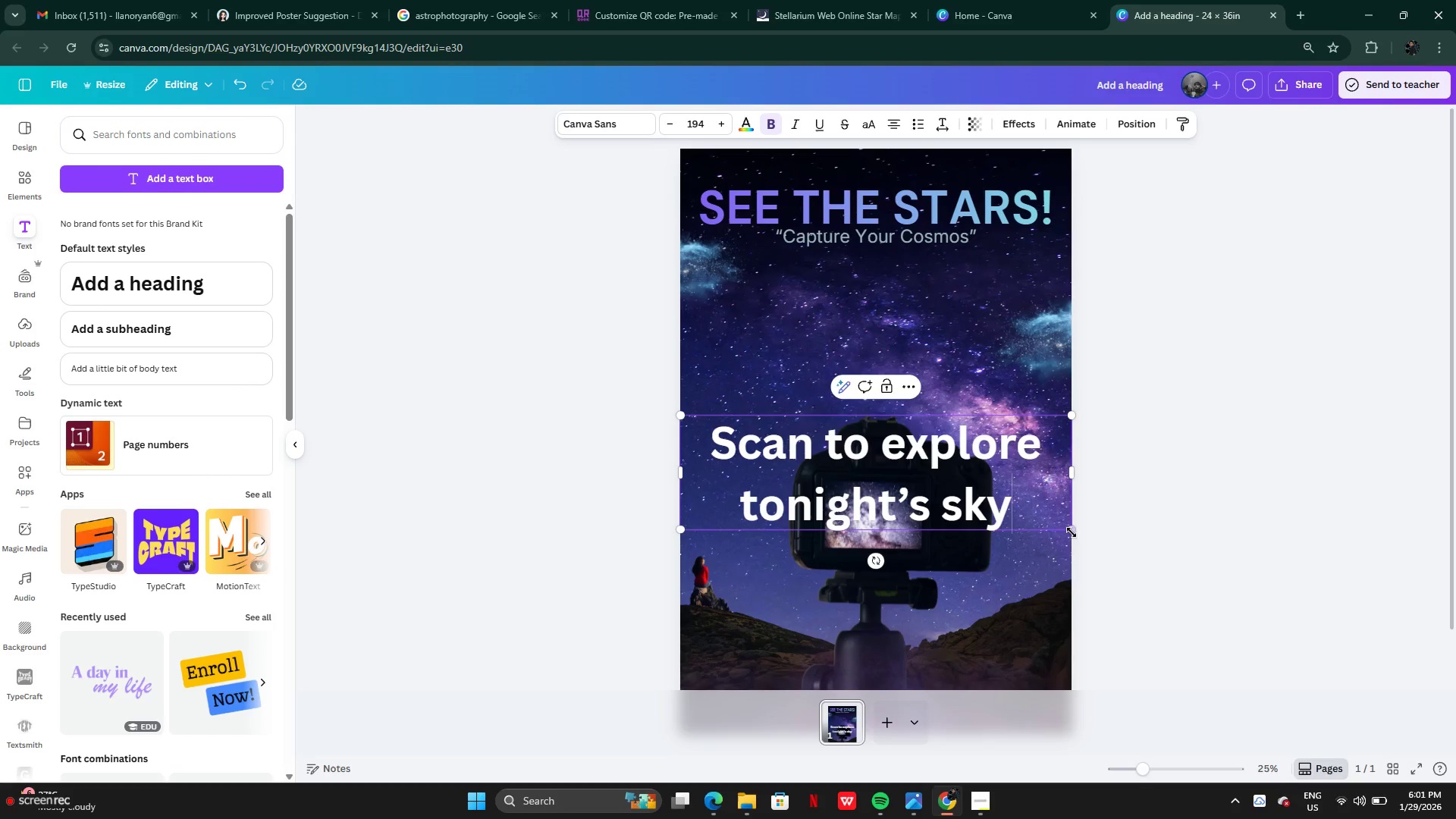 
left_click_drag(start_coordinate=[1072, 532], to_coordinate=[799, 431])
 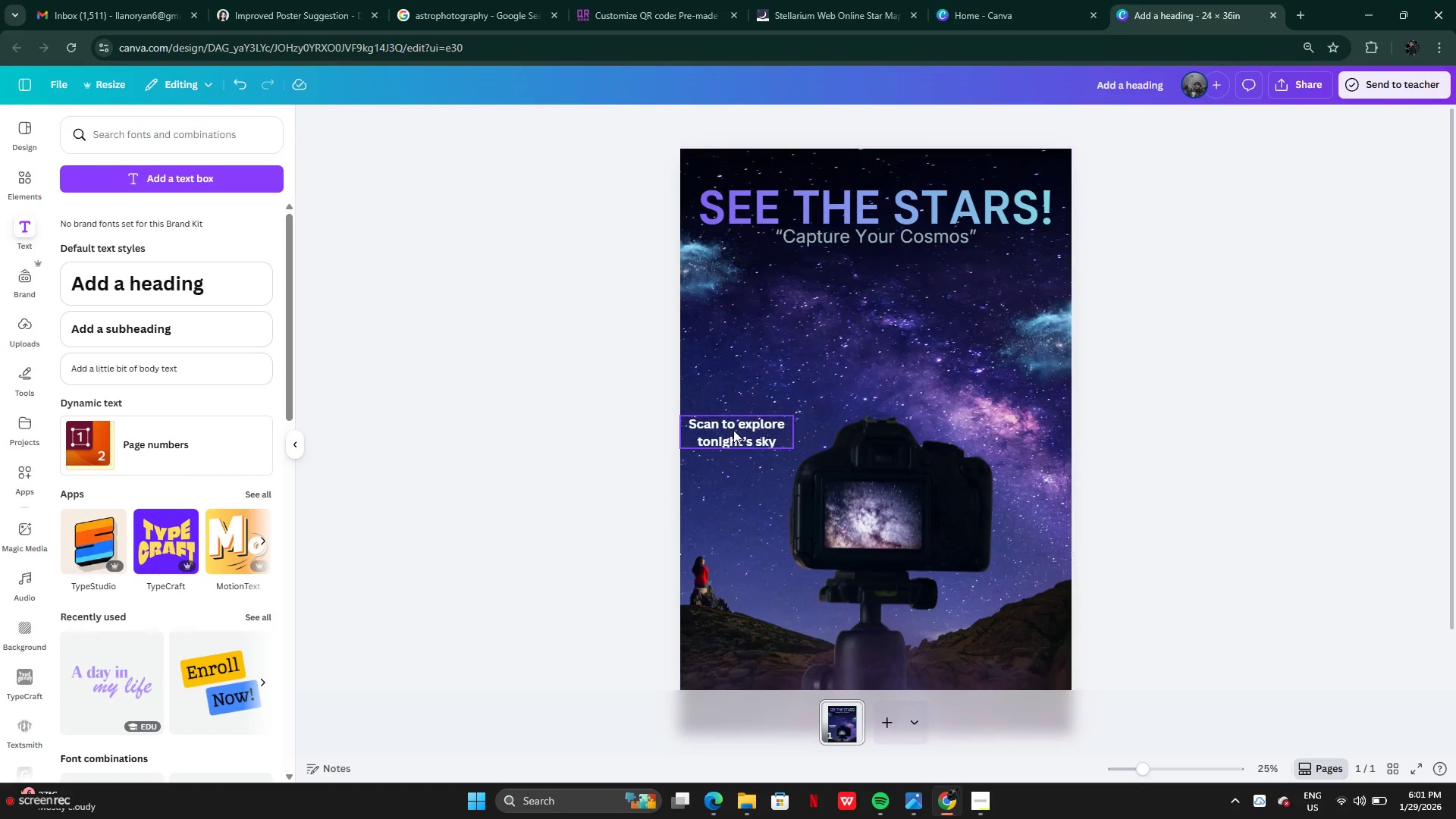 
left_click_drag(start_coordinate=[733, 430], to_coordinate=[854, 485])
 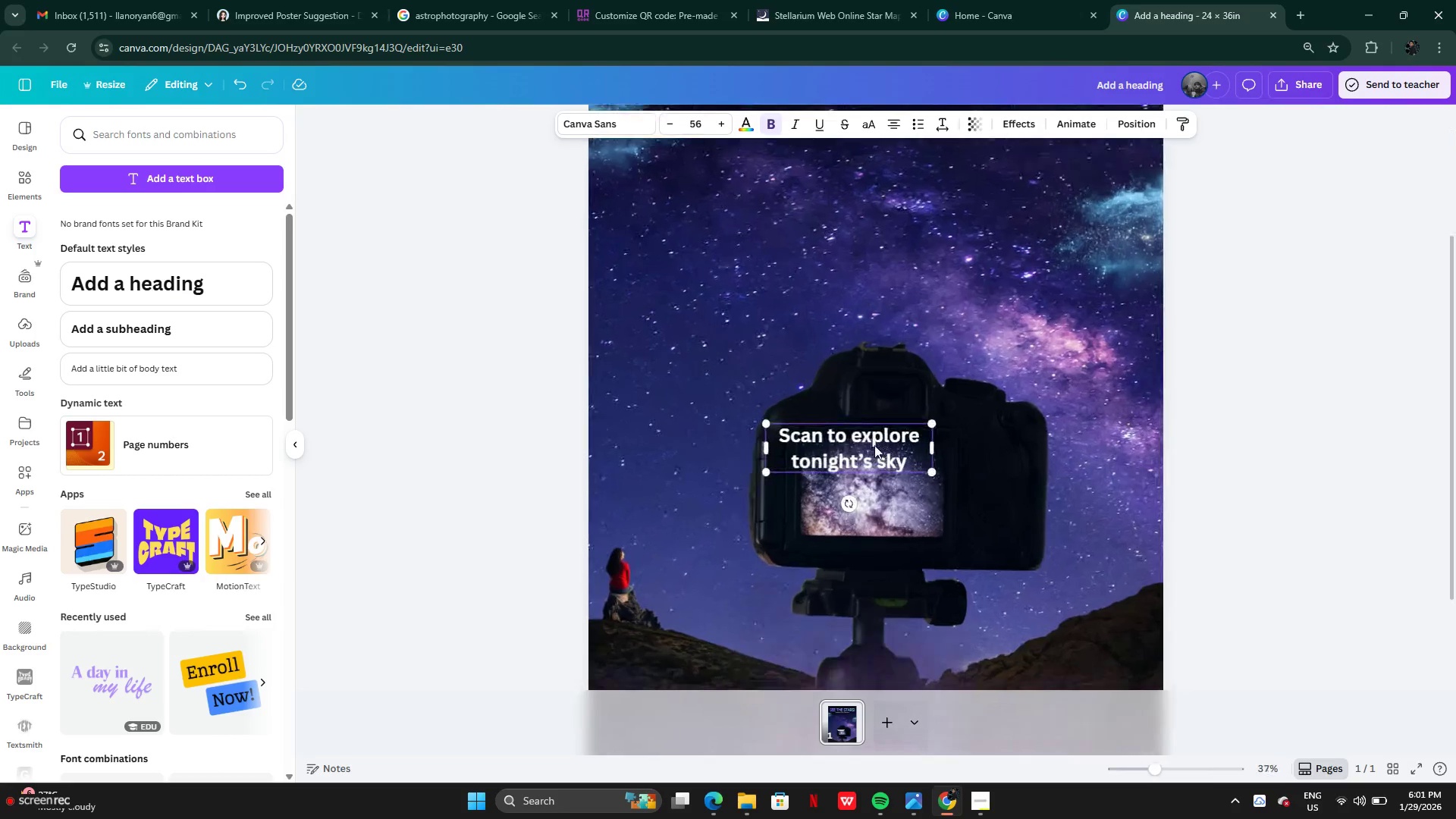 
wait(6.12)
 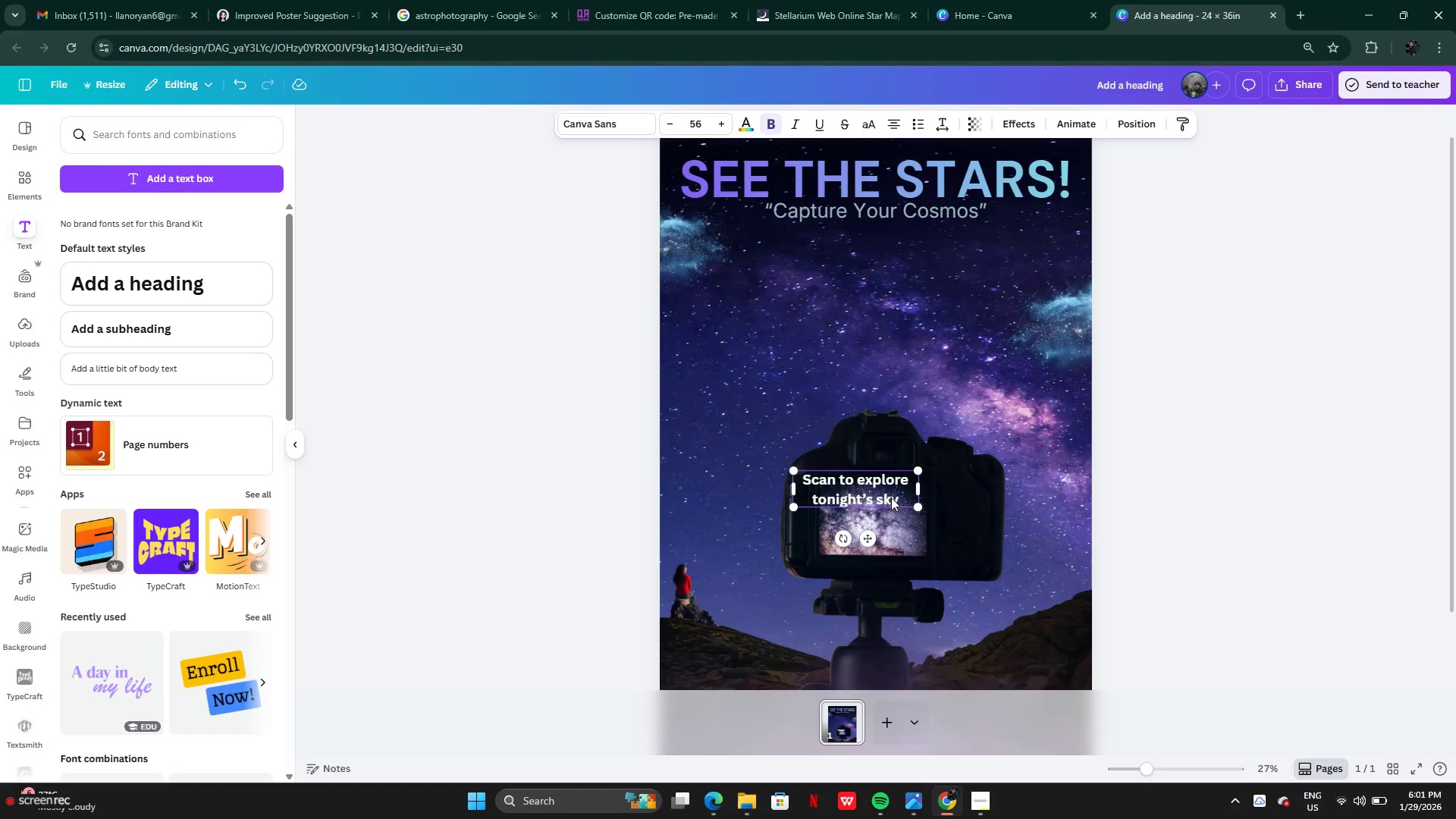 
left_click_drag(start_coordinate=[874, 311], to_coordinate=[725, 504])
 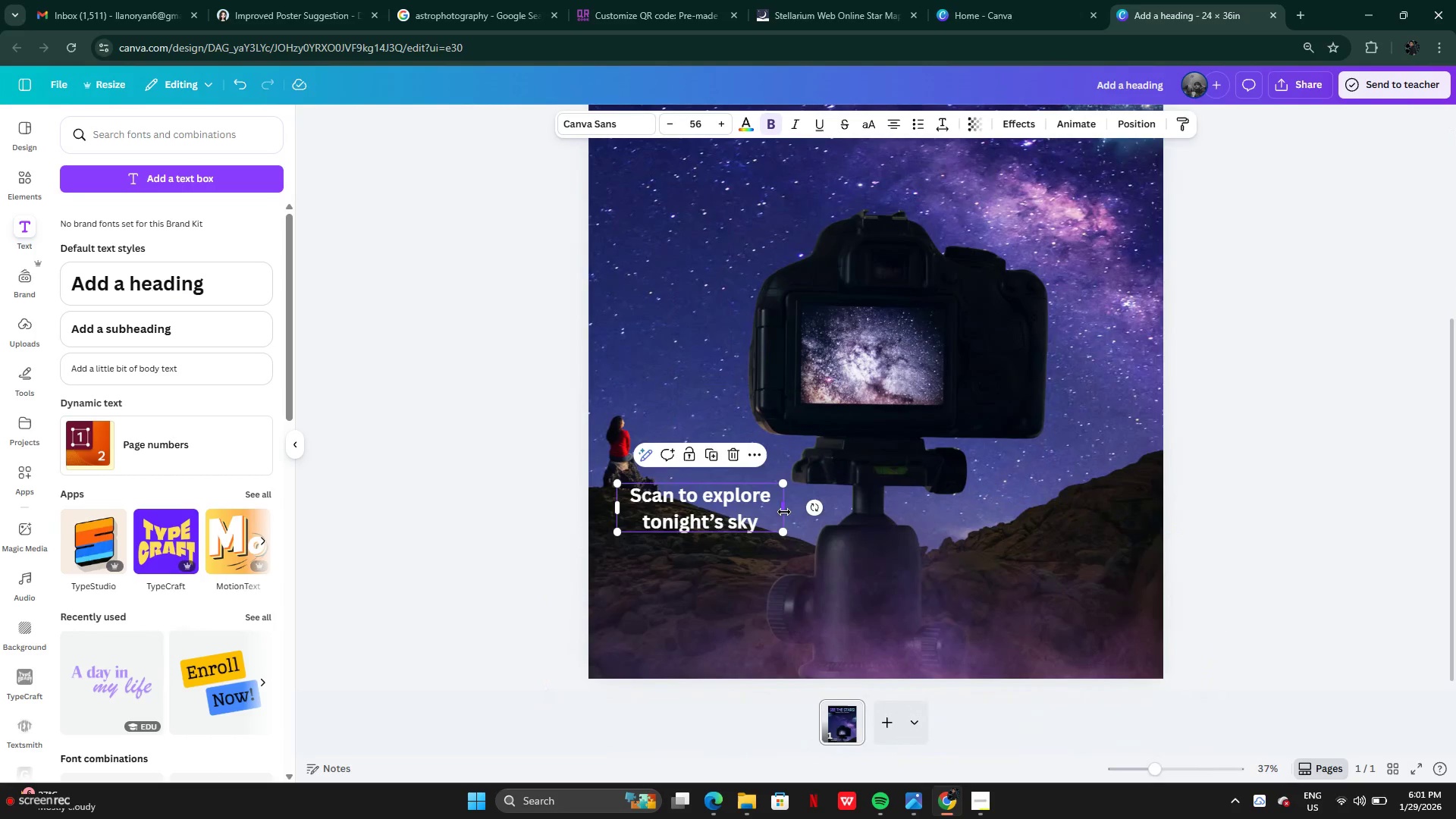 
left_click_drag(start_coordinate=[784, 512], to_coordinate=[883, 505])
 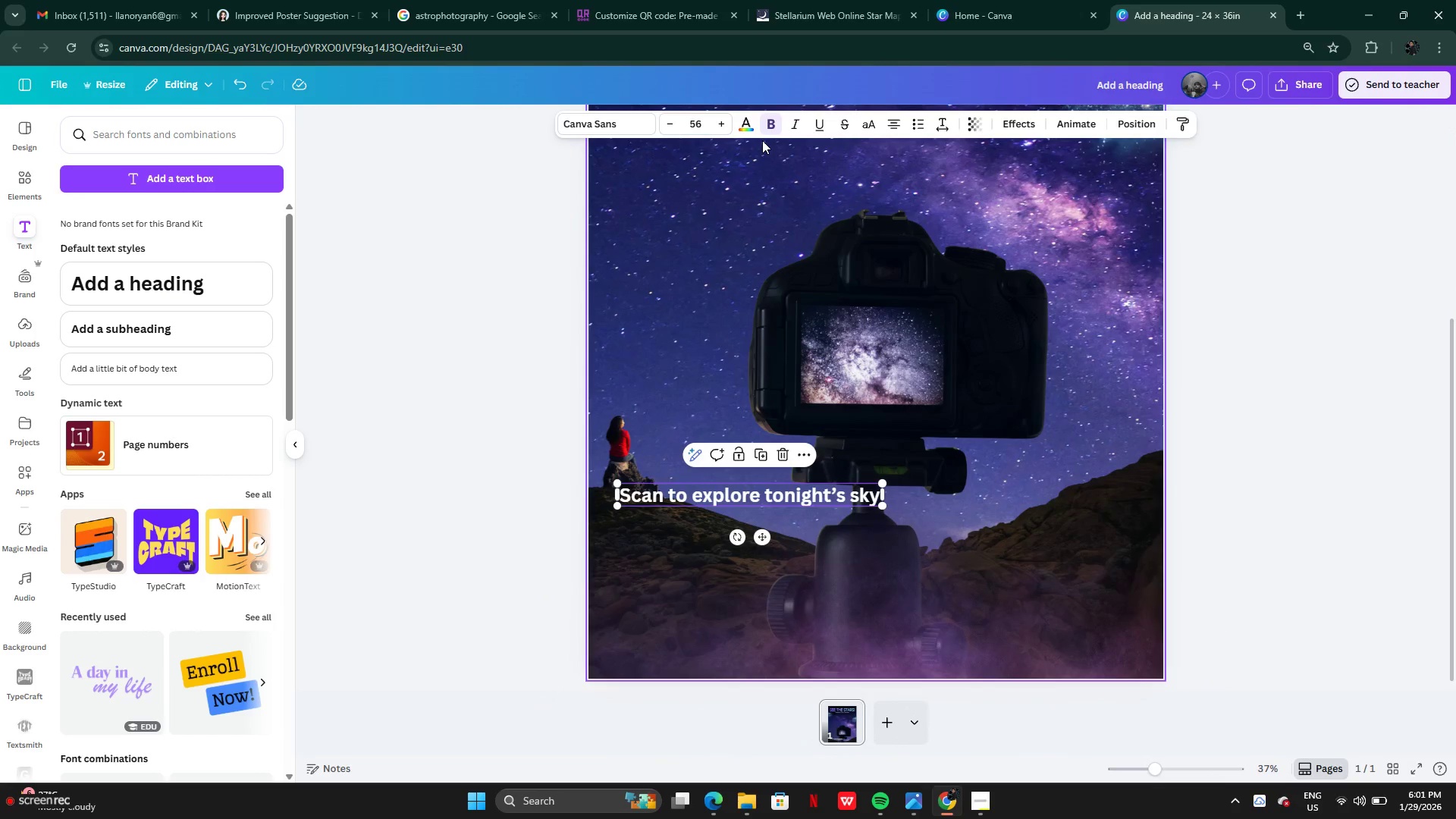 
left_click([767, 129])
 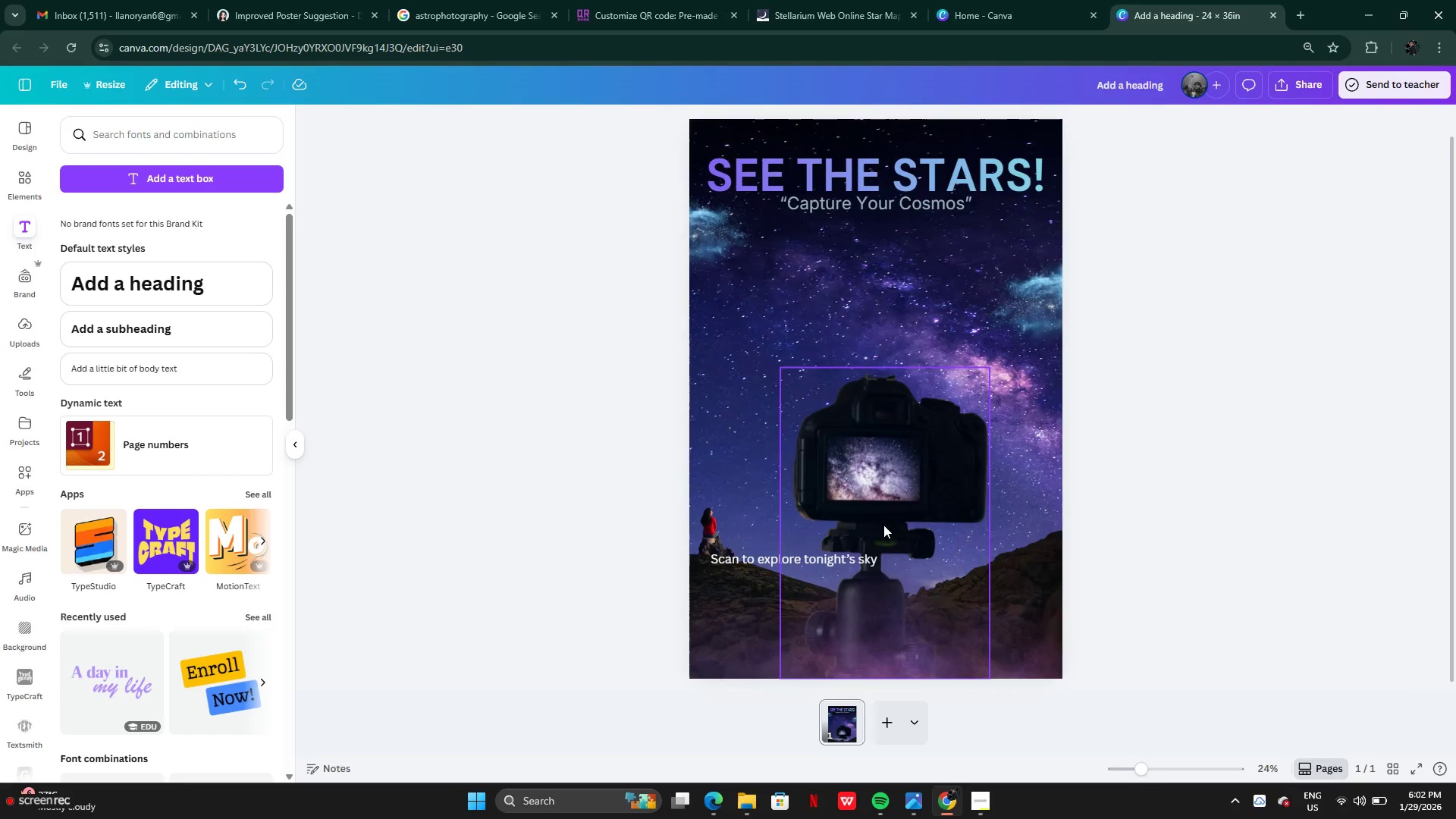 
left_click_drag(start_coordinate=[842, 565], to_coordinate=[864, 560])
 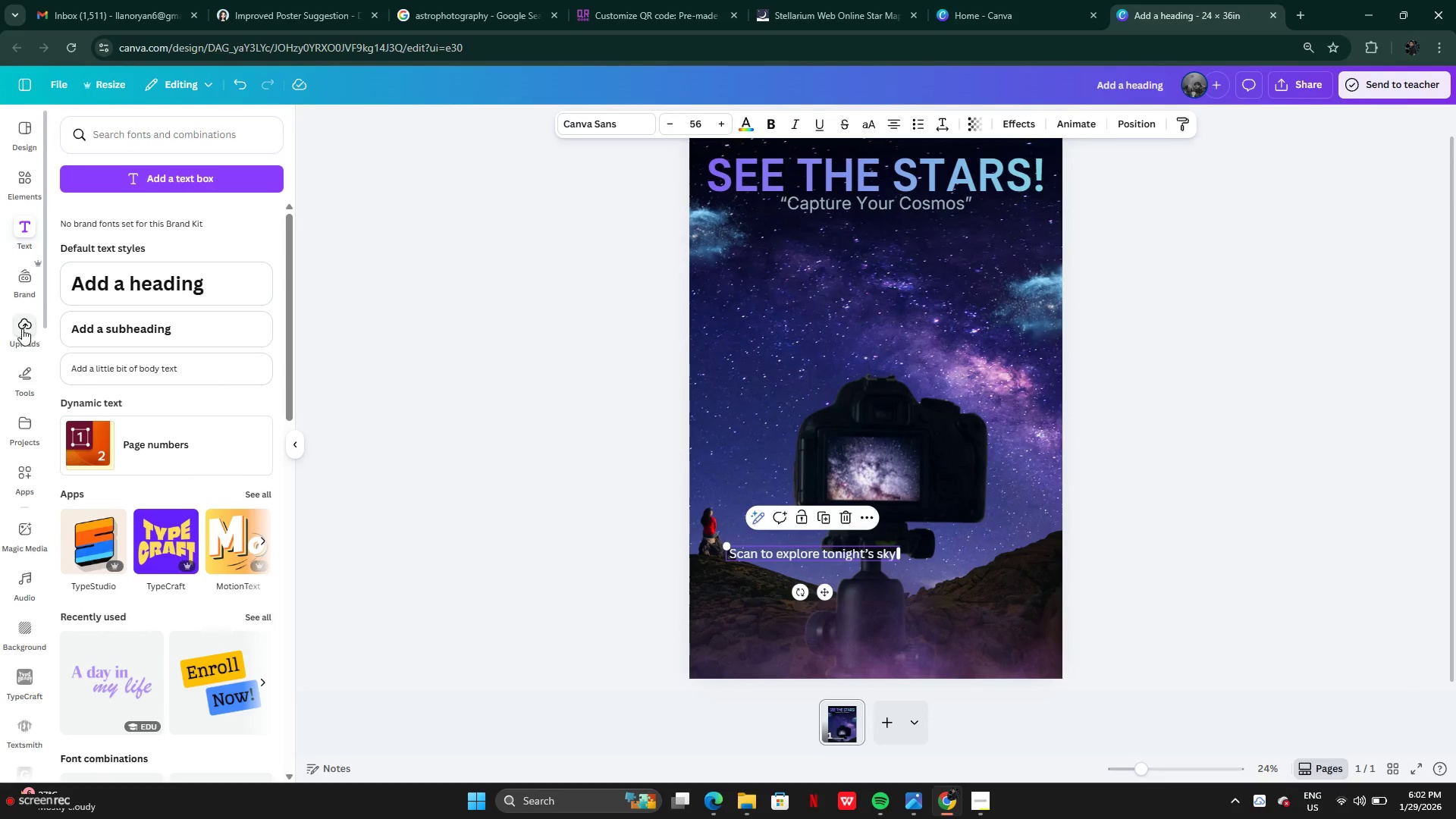 
left_click([16, 328])
 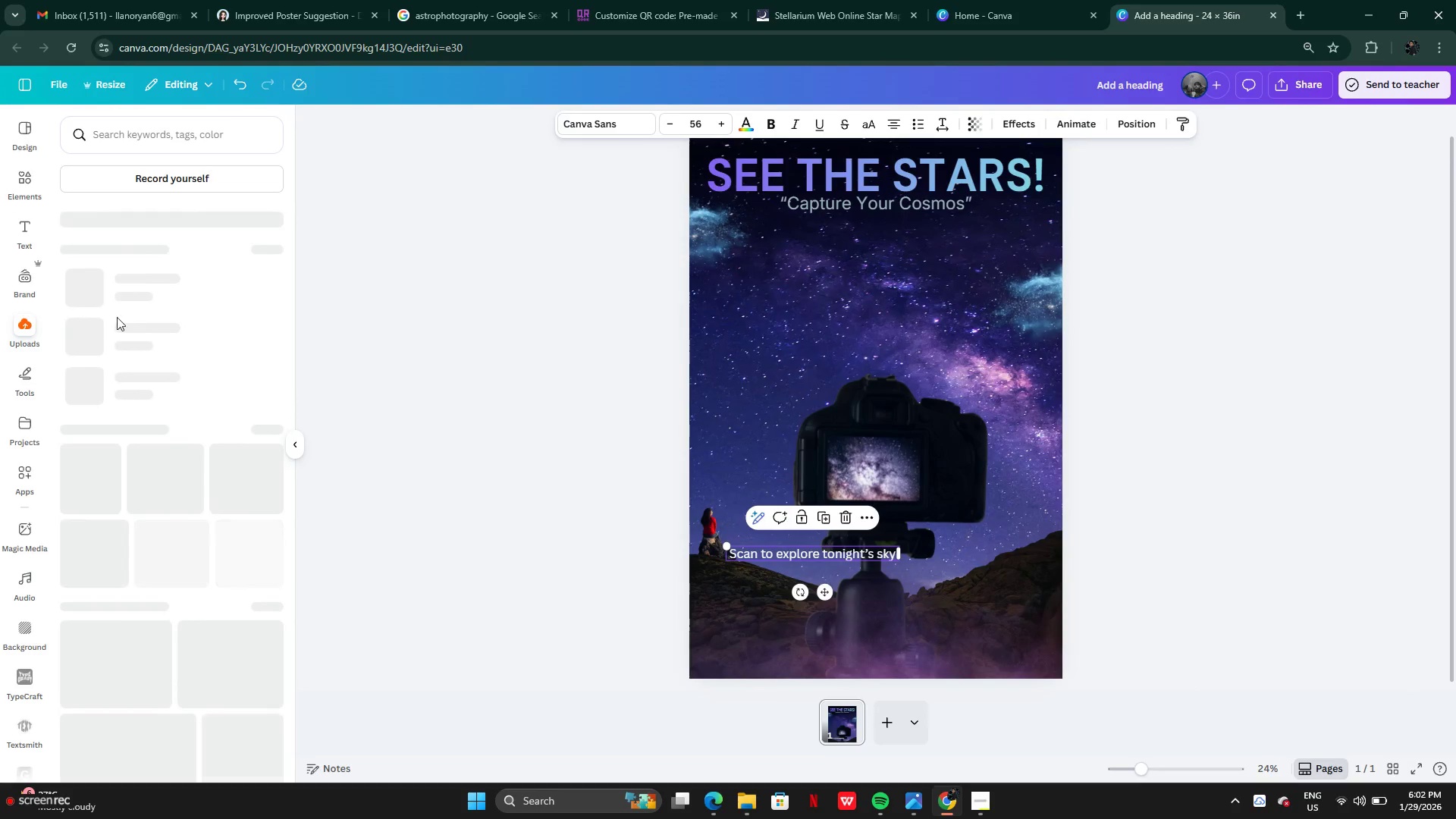 
mouse_move([94, 330])
 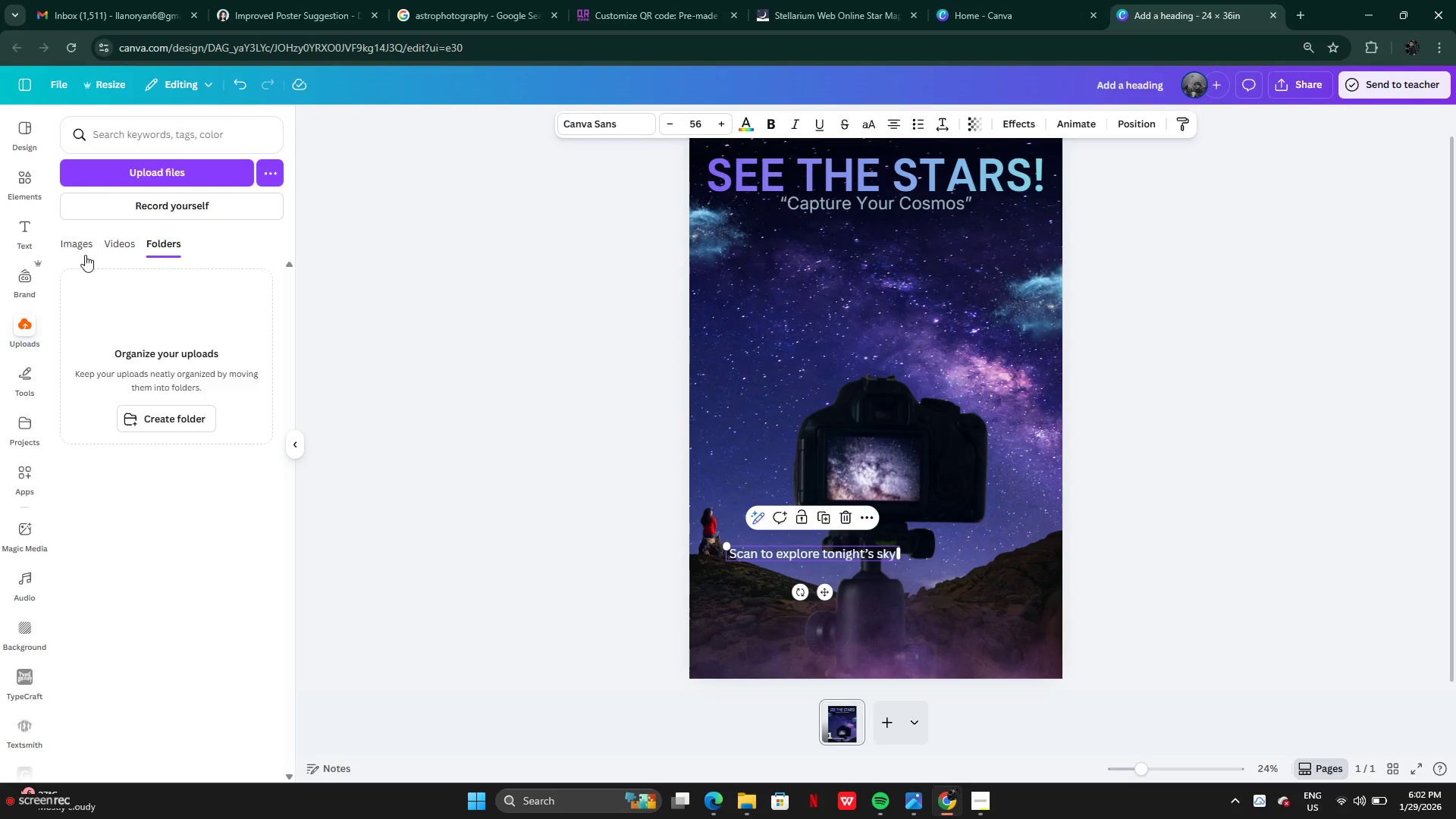 
left_click([64, 248])
 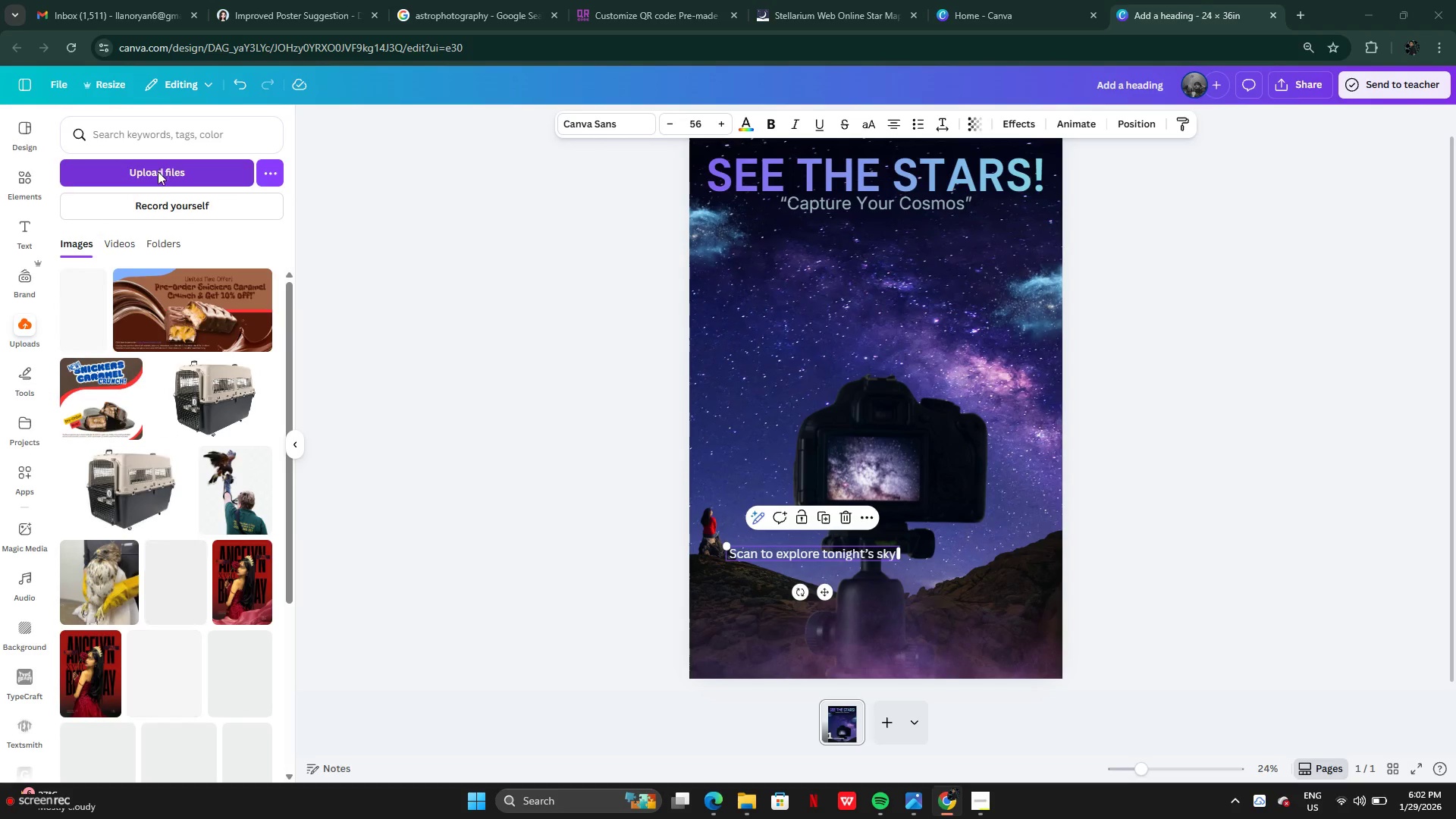 
mouse_move([143, 231])
 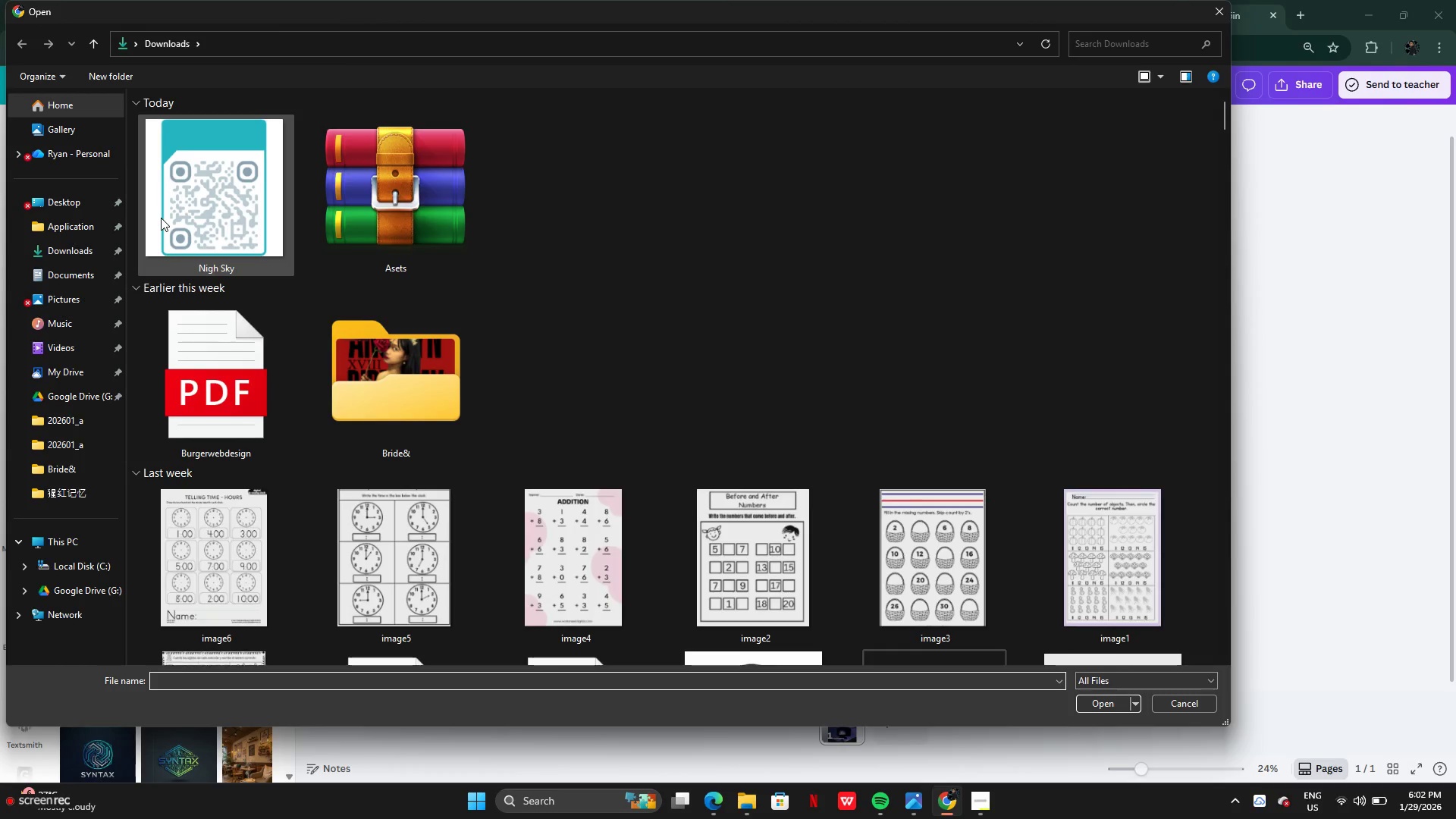 
left_click([161, 217])
 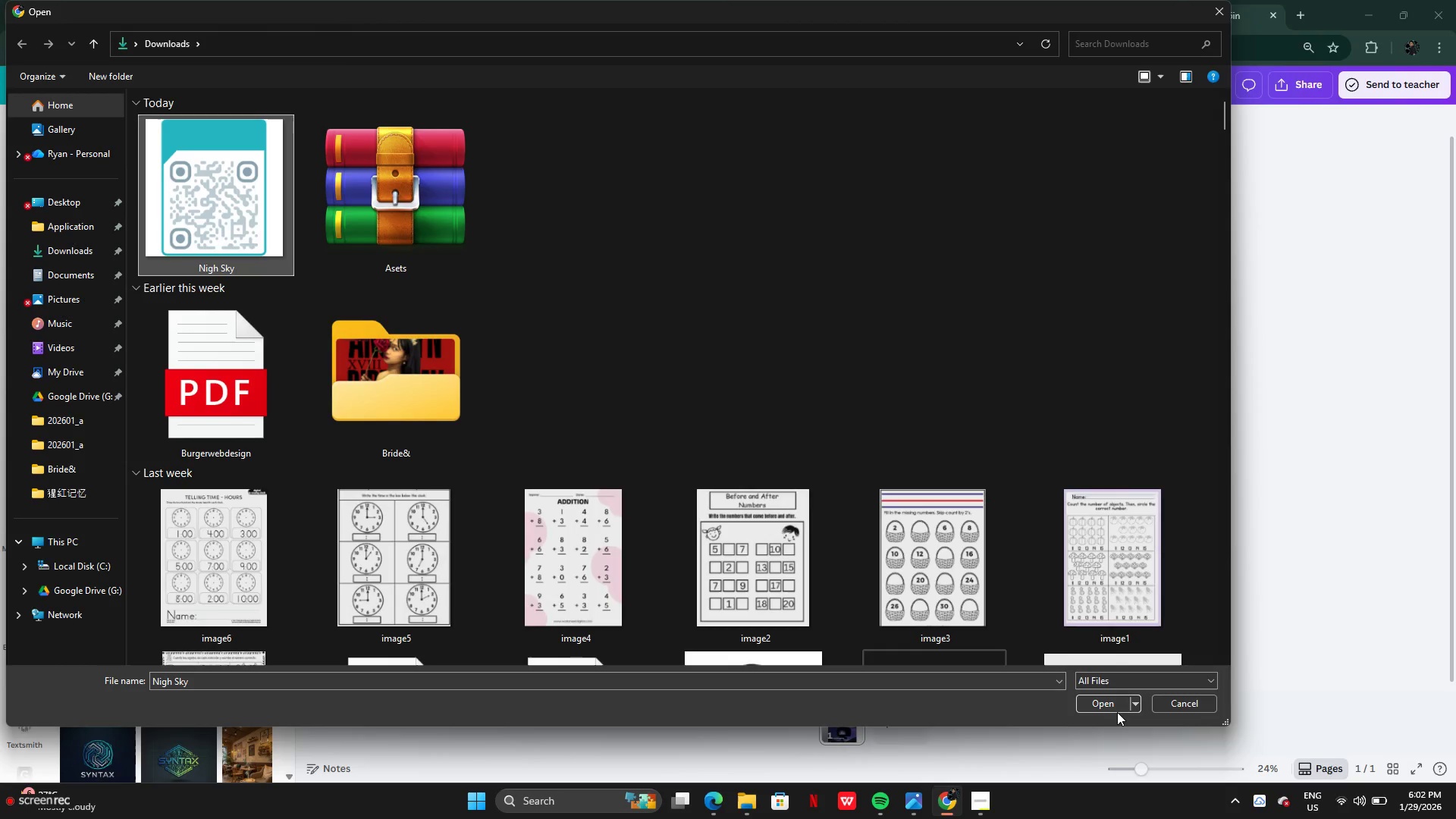 
left_click([1117, 712])
 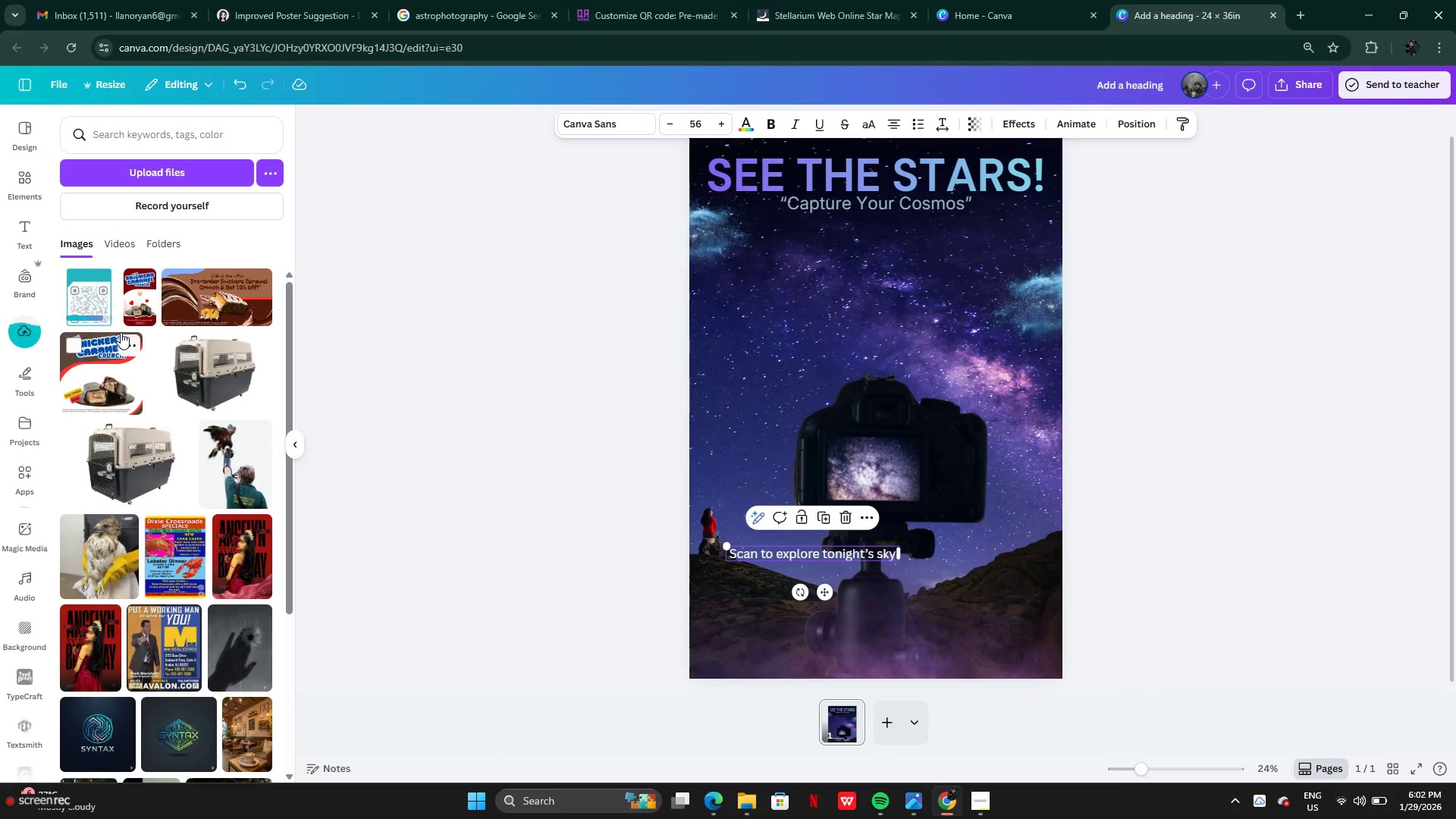 
left_click([80, 303])
 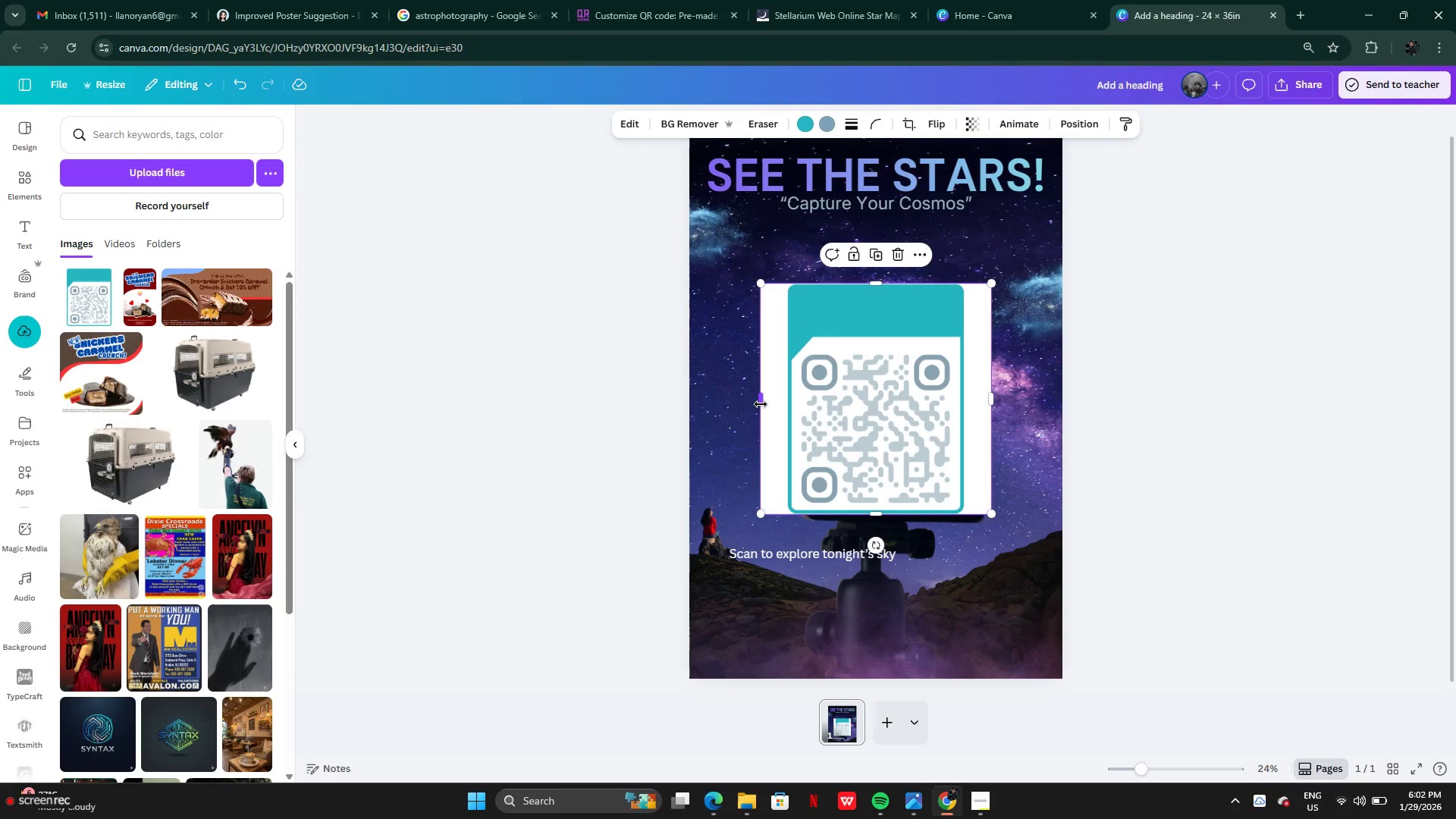 
left_click_drag(start_coordinate=[760, 405], to_coordinate=[786, 406])
 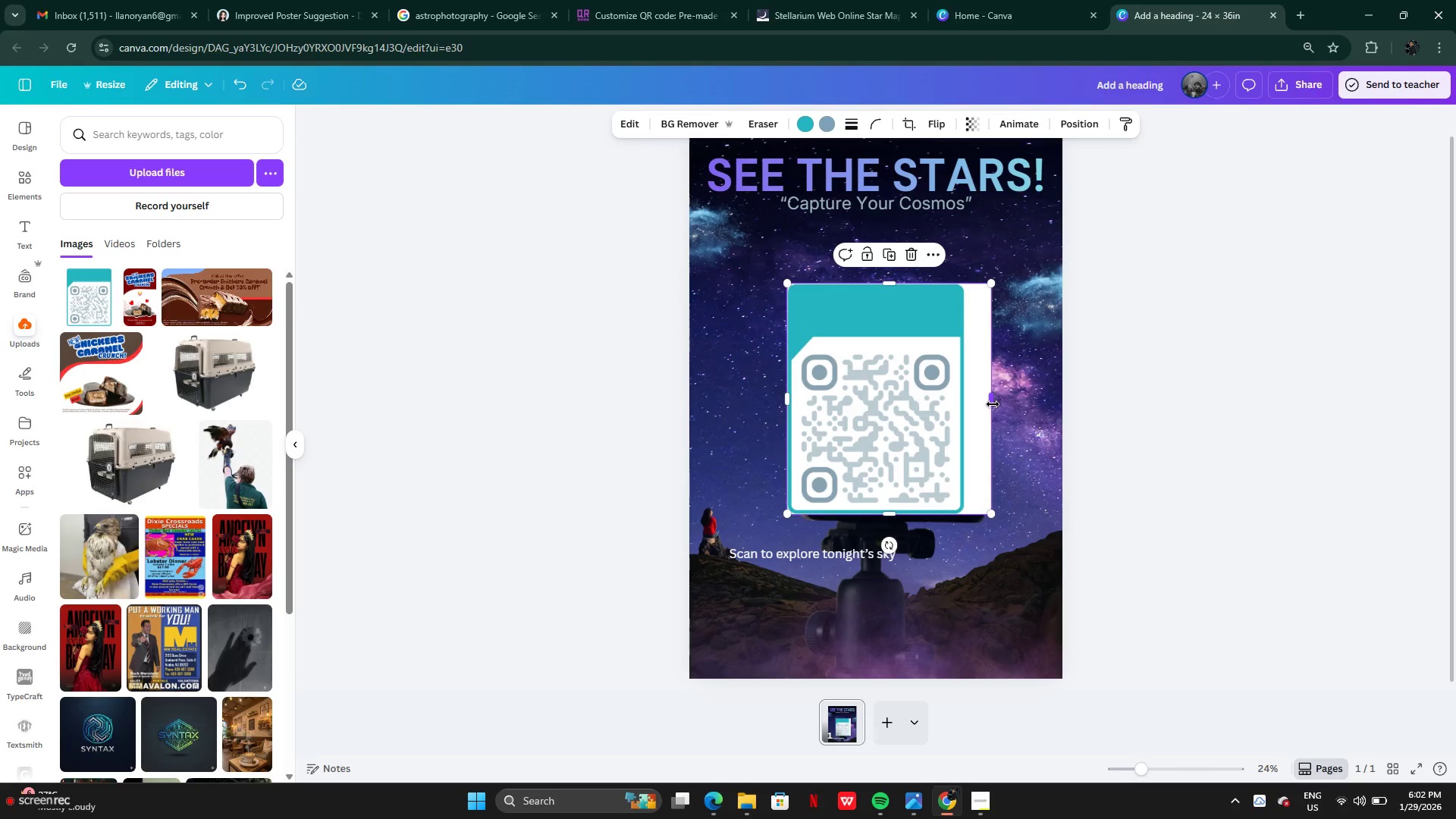 
left_click_drag(start_coordinate=[993, 404], to_coordinate=[966, 375])
 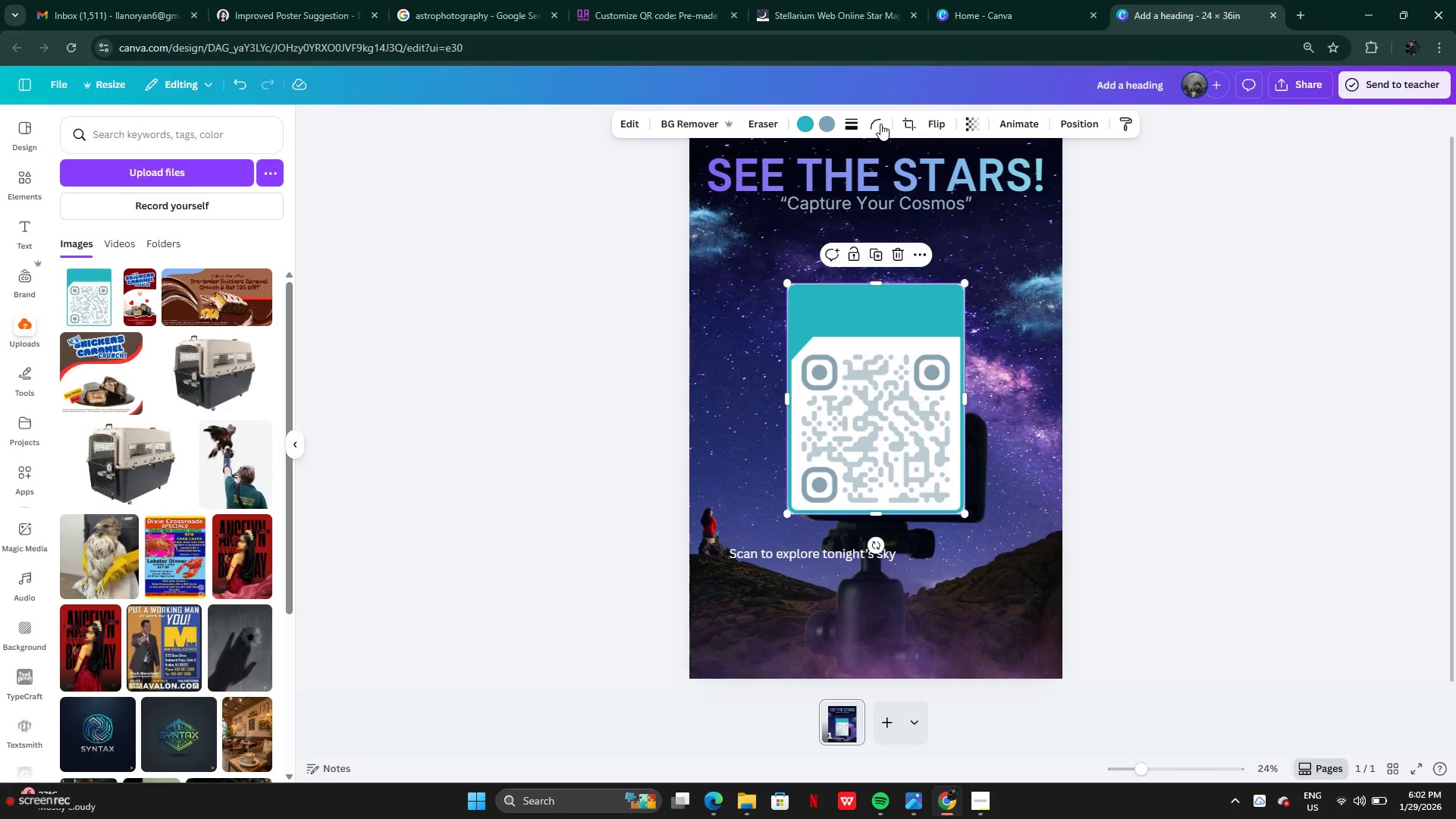 
left_click([880, 124])
 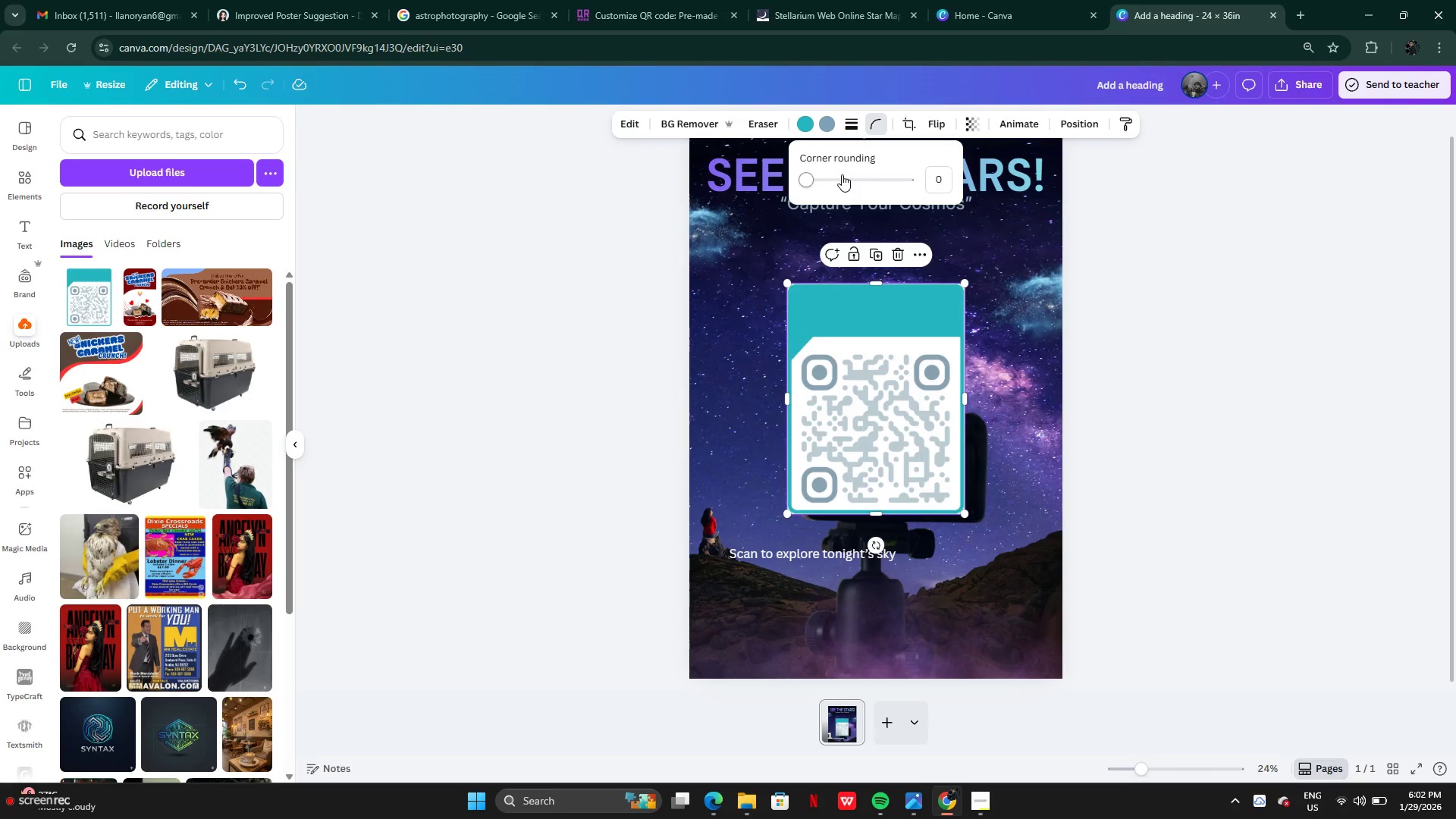 
left_click_drag(start_coordinate=[842, 174], to_coordinate=[884, 179])
 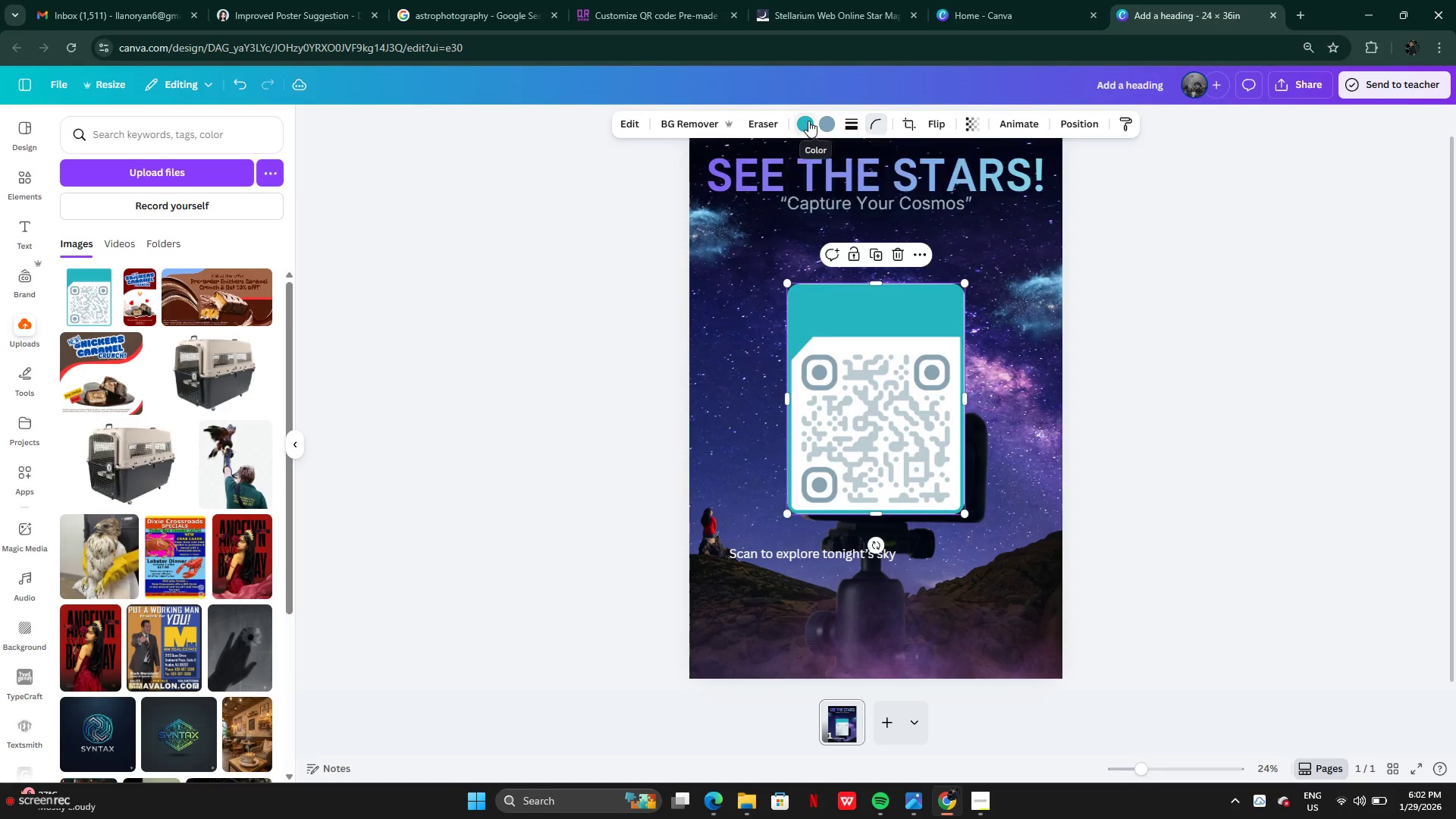 
left_click([808, 121])
 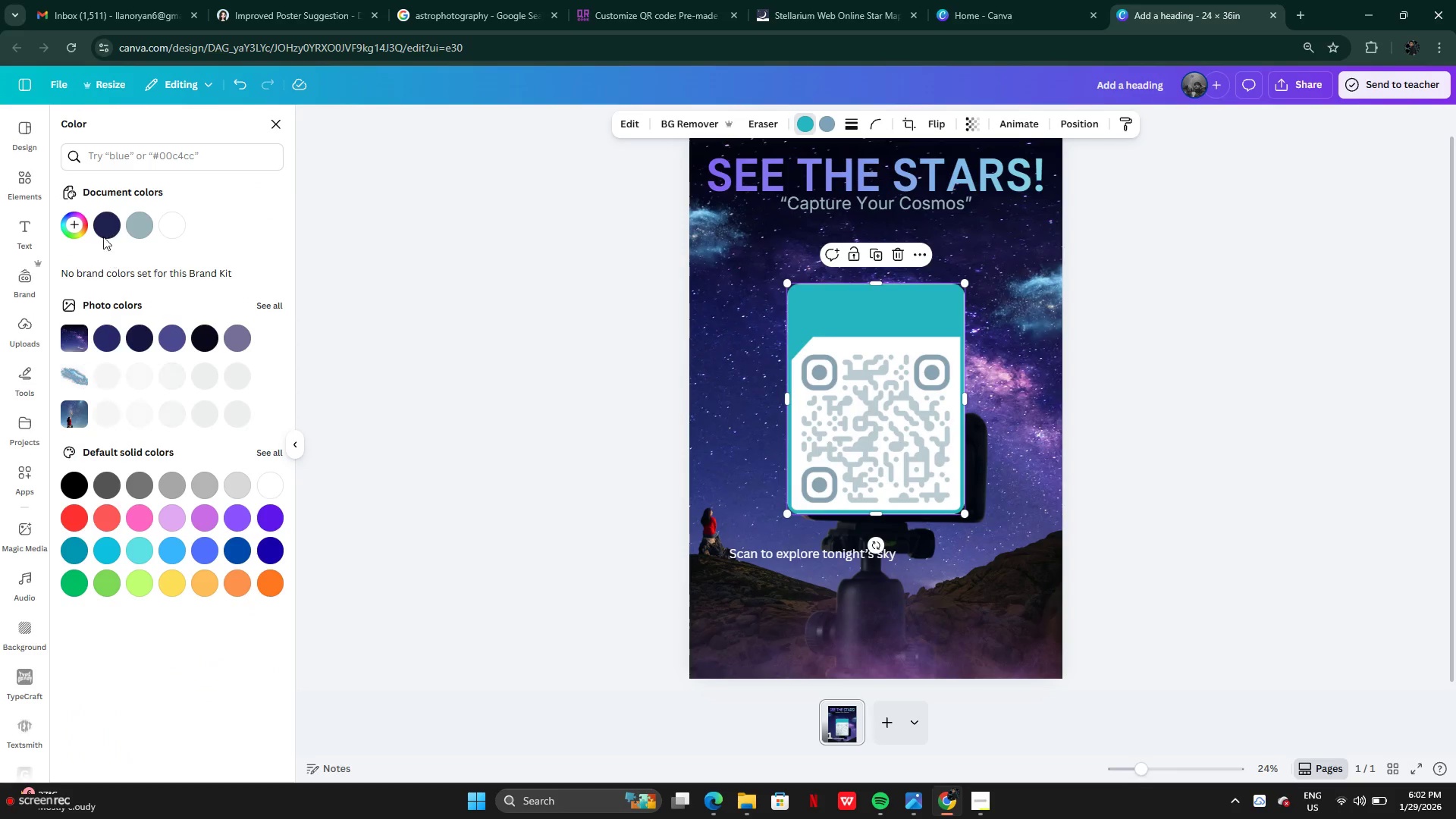 
mouse_move([121, 231])
 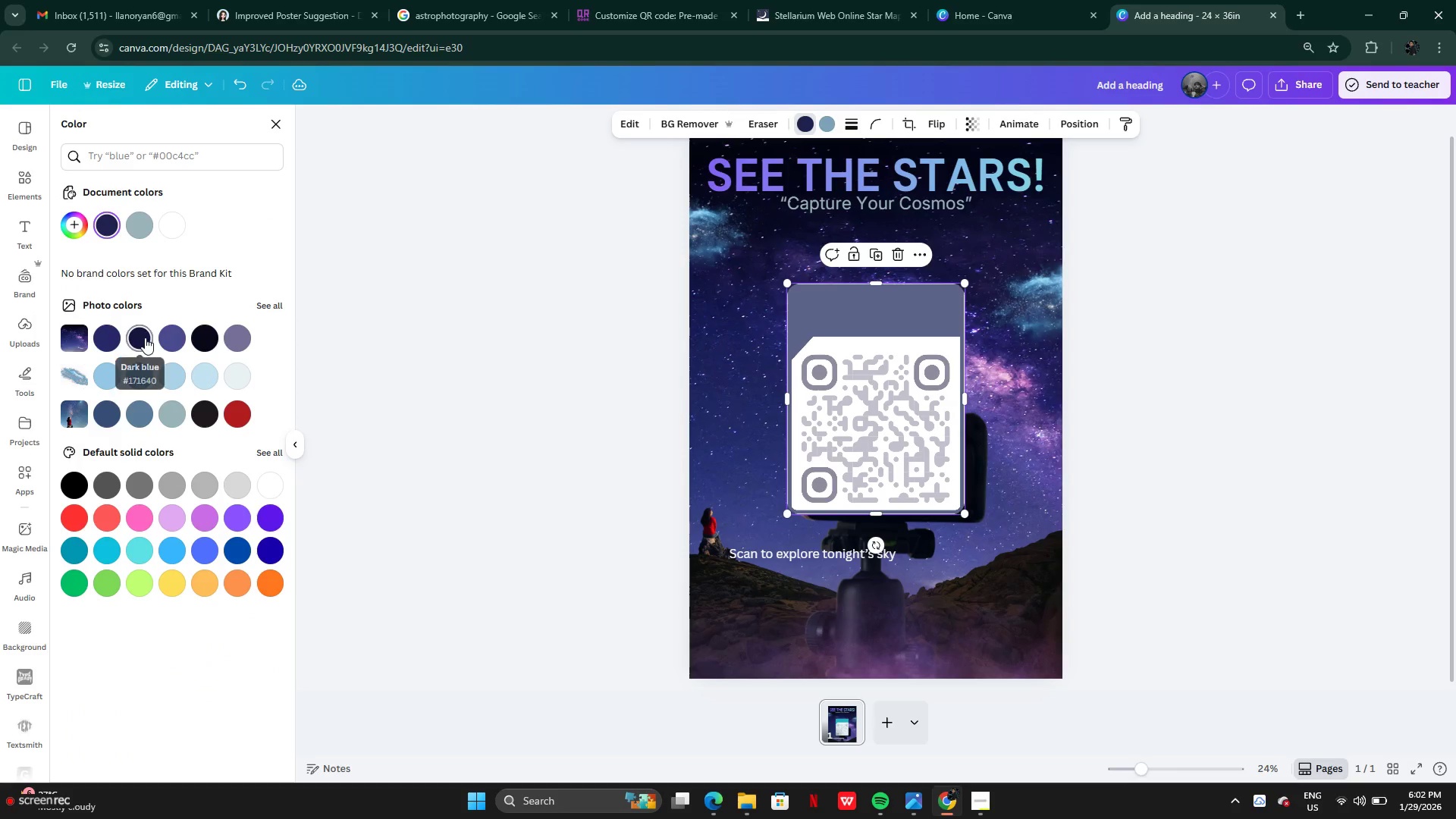 
left_click([145, 337])
 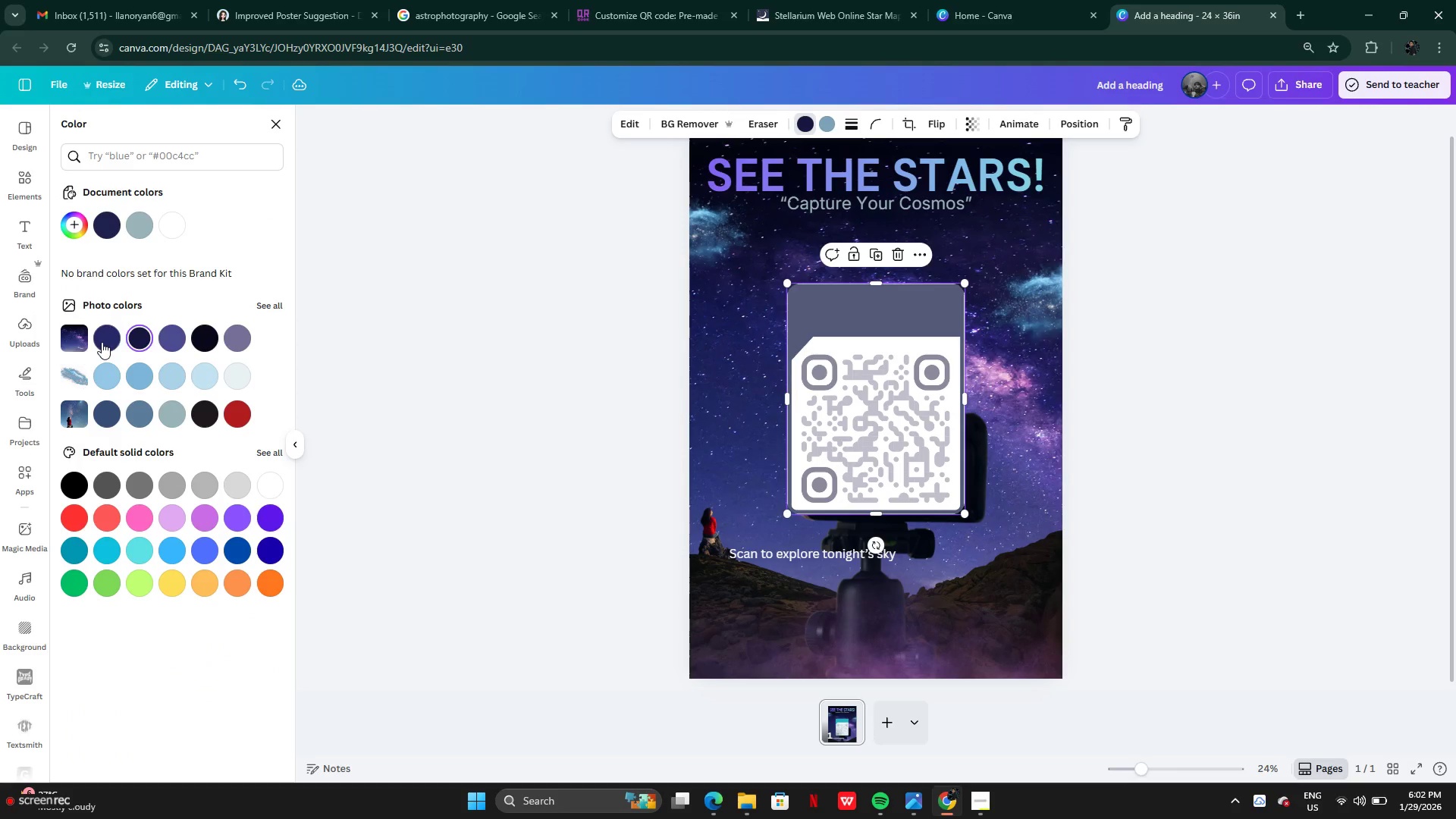 
left_click([100, 342])
 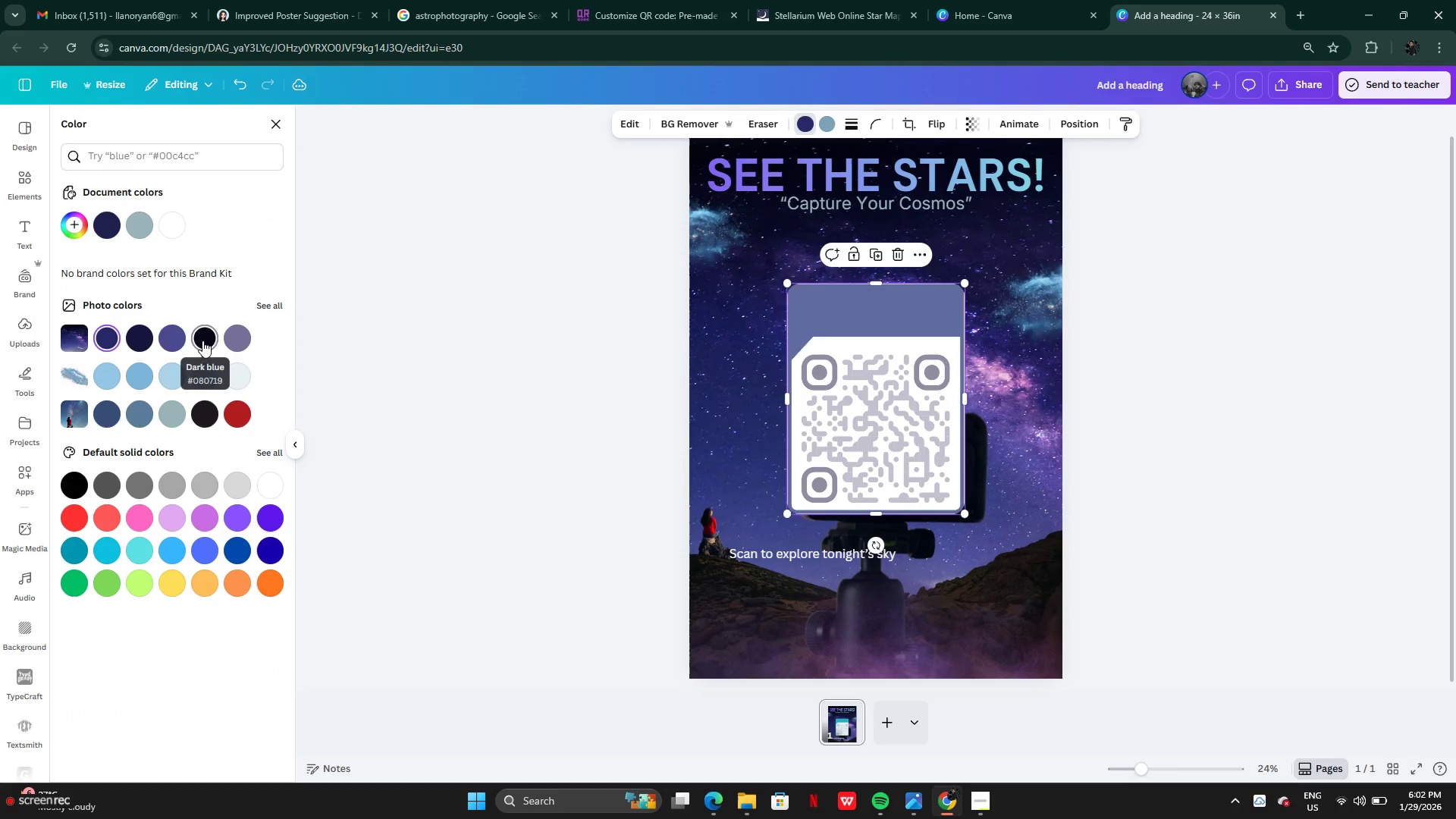 
left_click([202, 340])
 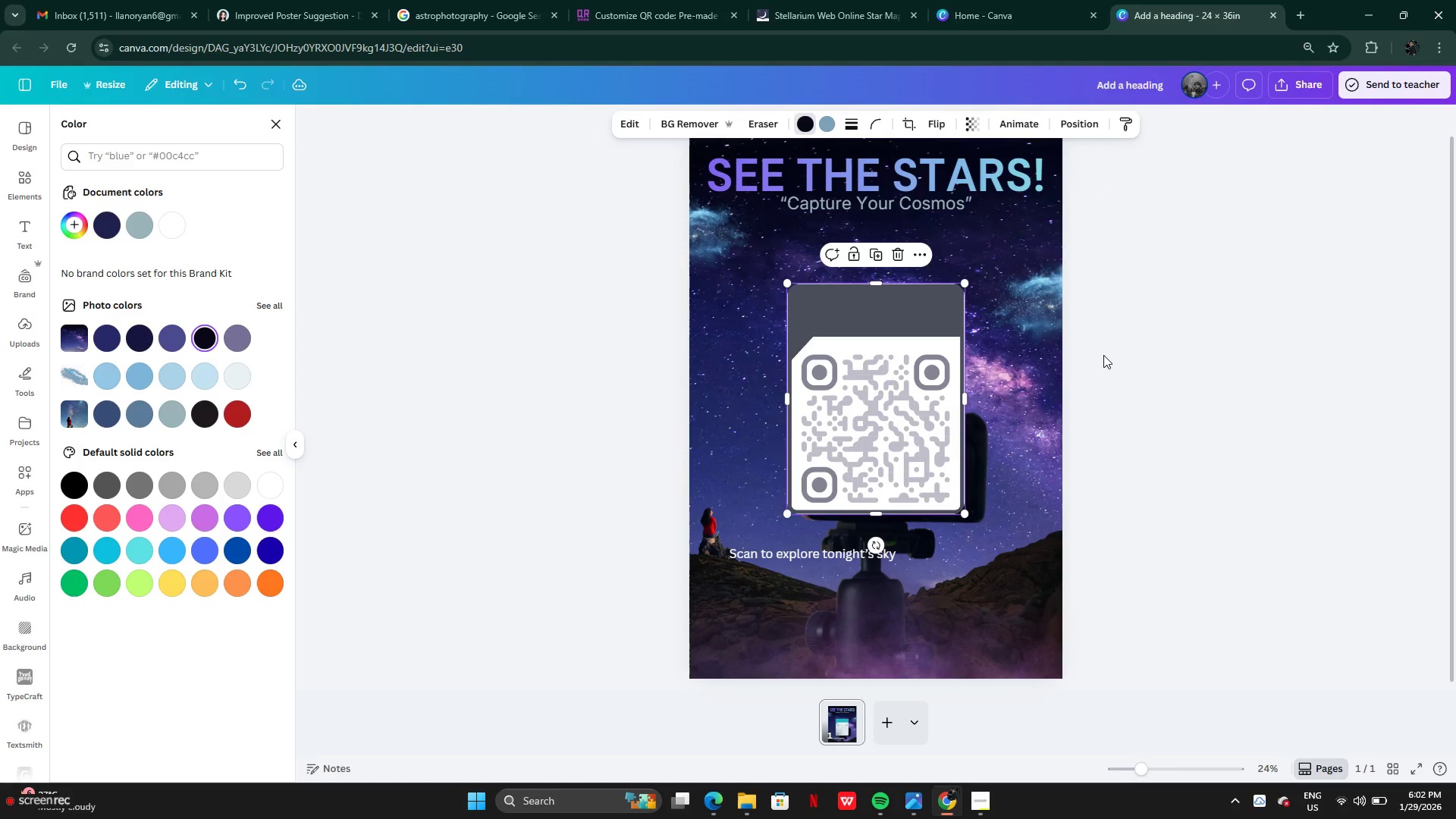 
left_click([1103, 355])
 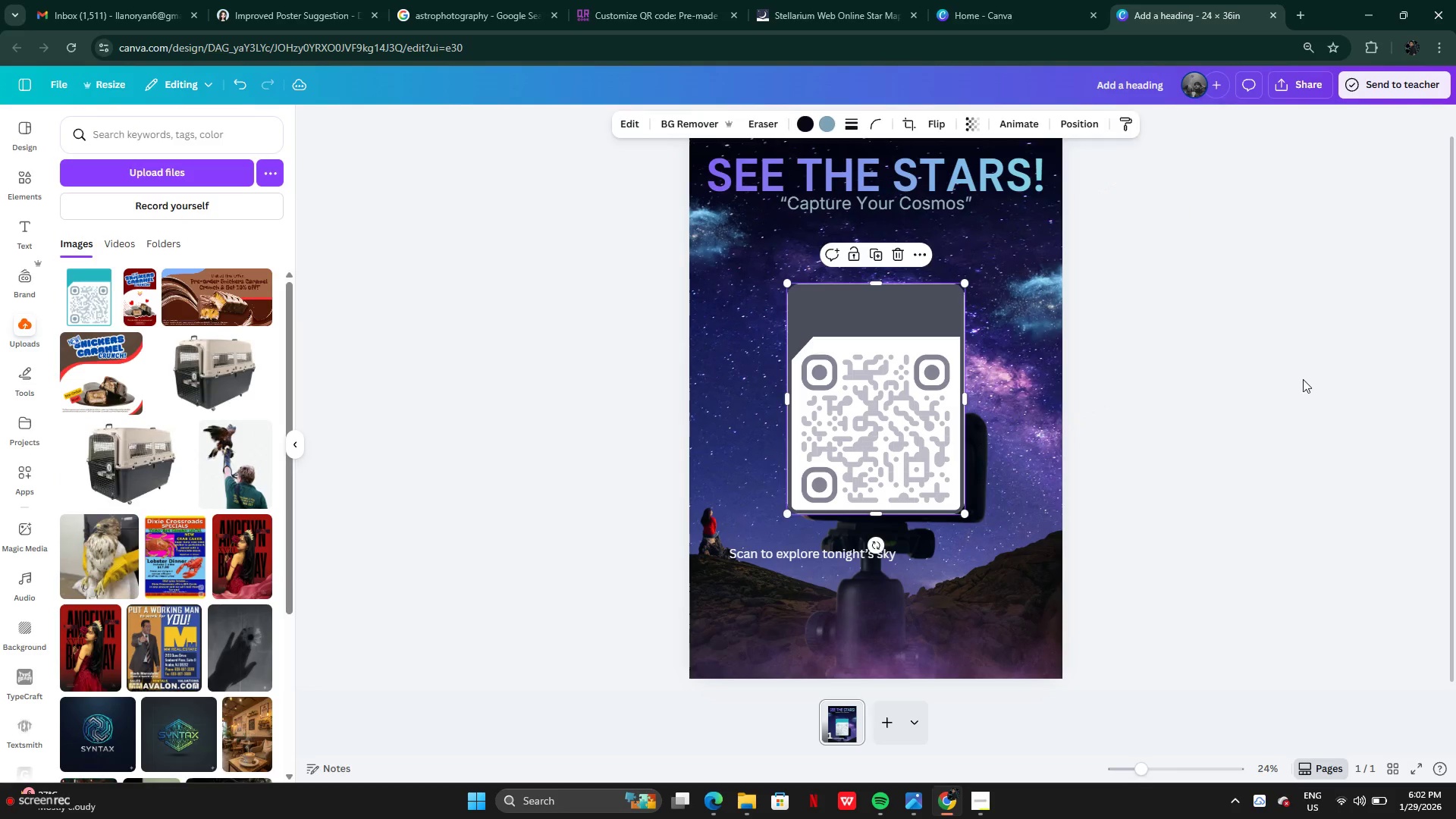 
left_click([1303, 379])
 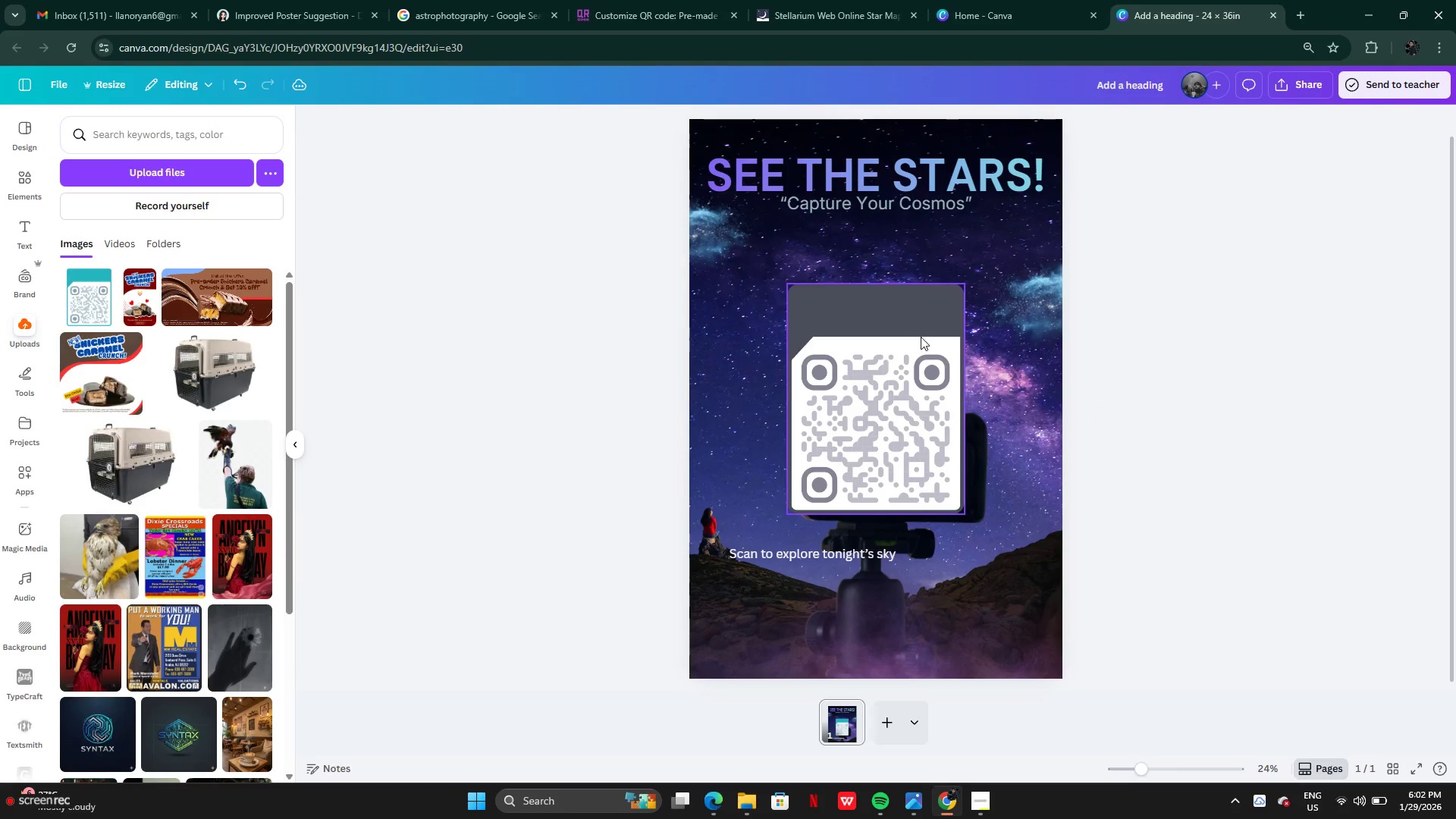 
left_click([921, 337])
 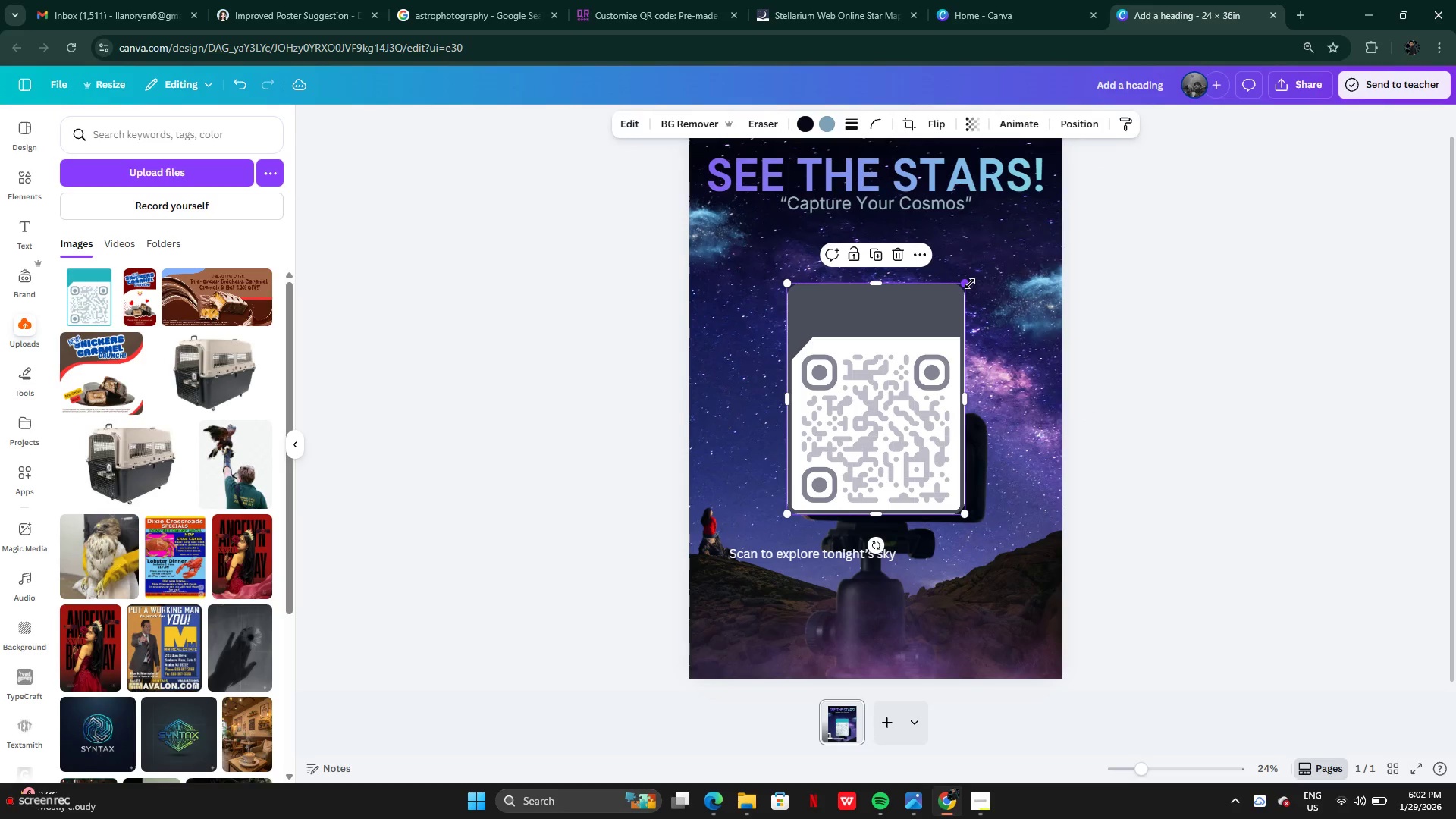 
left_click_drag(start_coordinate=[970, 284], to_coordinate=[915, 372])
 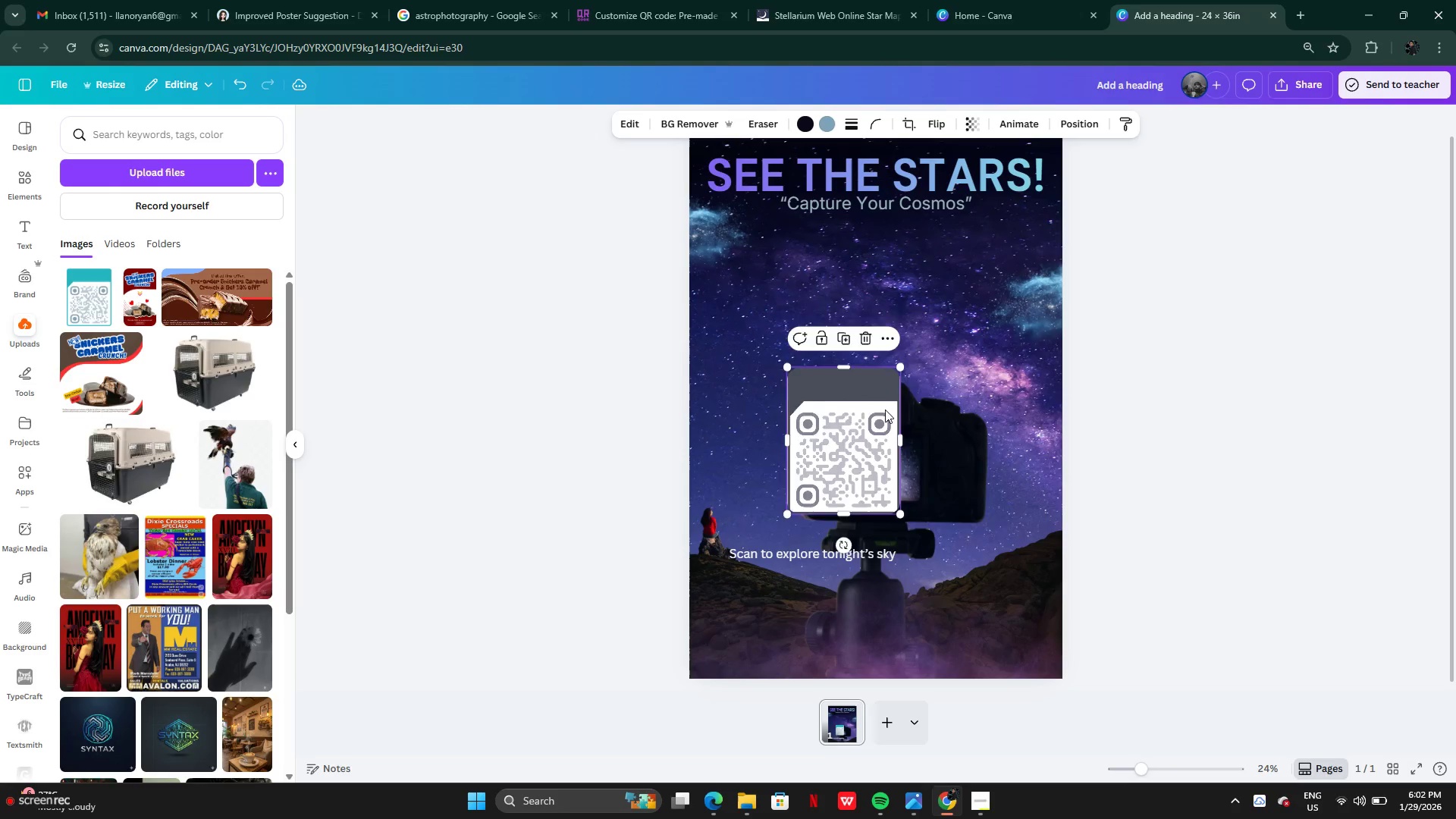 
left_click_drag(start_coordinate=[885, 409], to_coordinate=[1040, 551])
 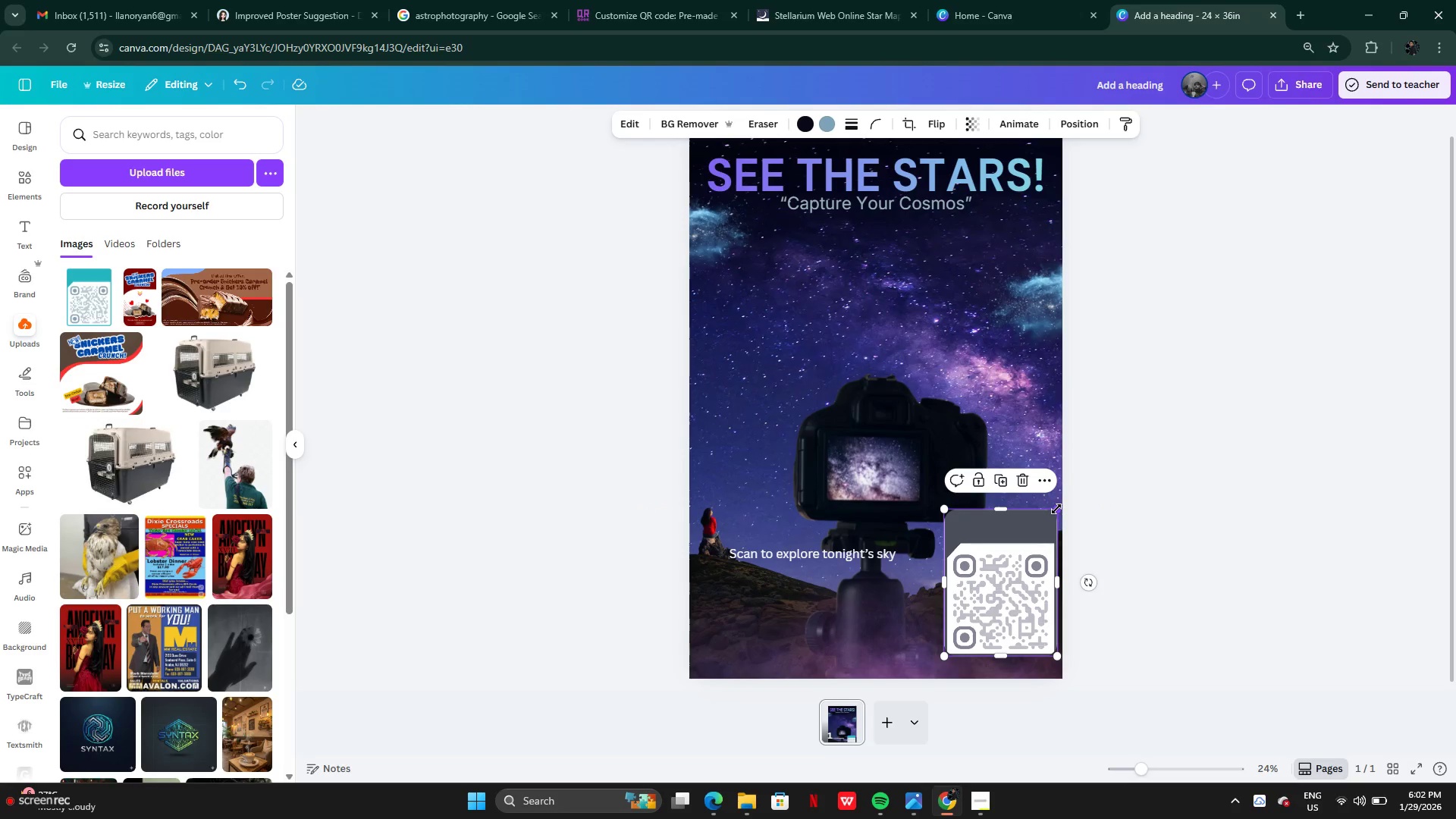 
left_click_drag(start_coordinate=[1056, 509], to_coordinate=[1037, 525])
 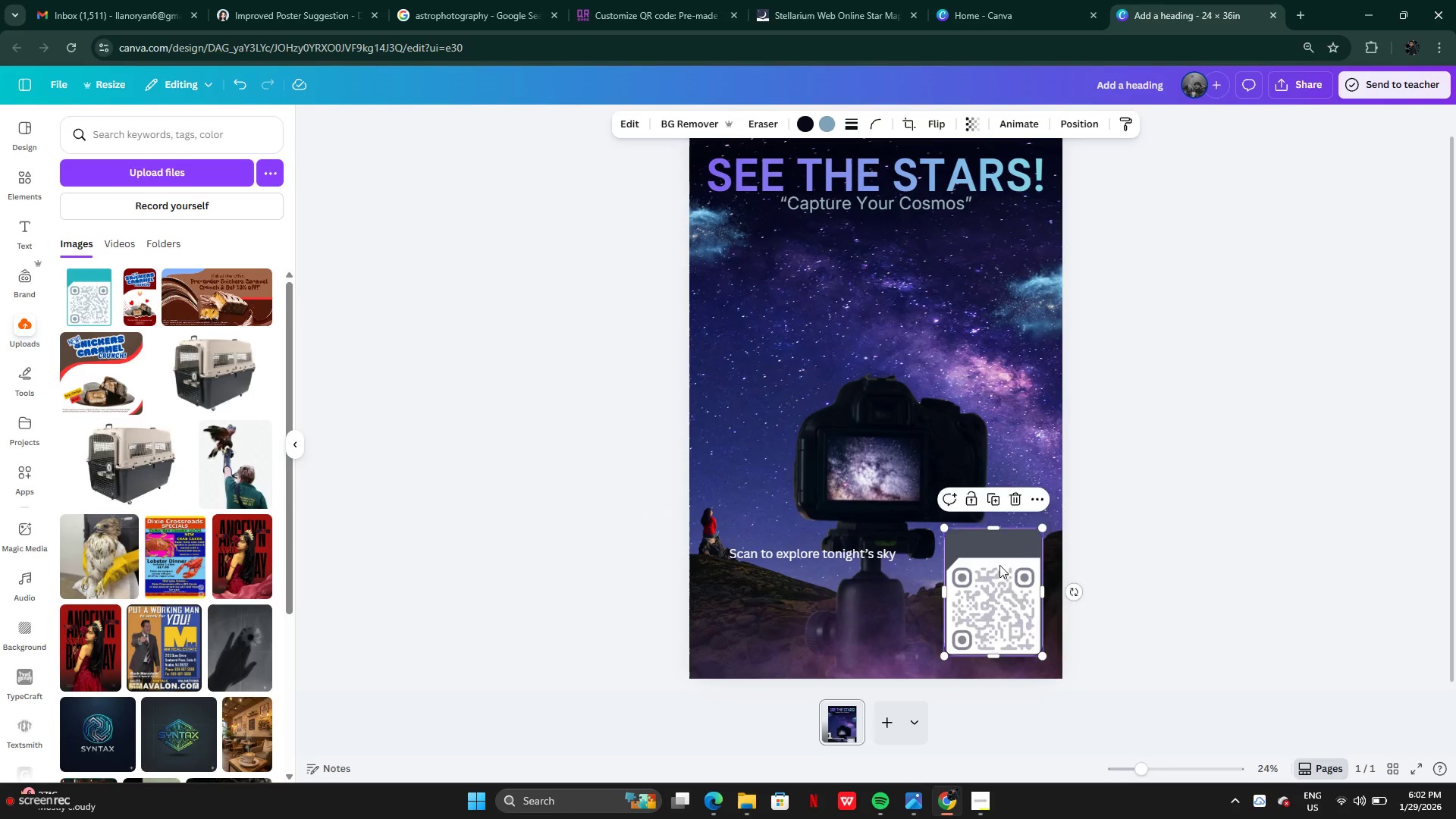 
left_click_drag(start_coordinate=[999, 566], to_coordinate=[984, 570])
 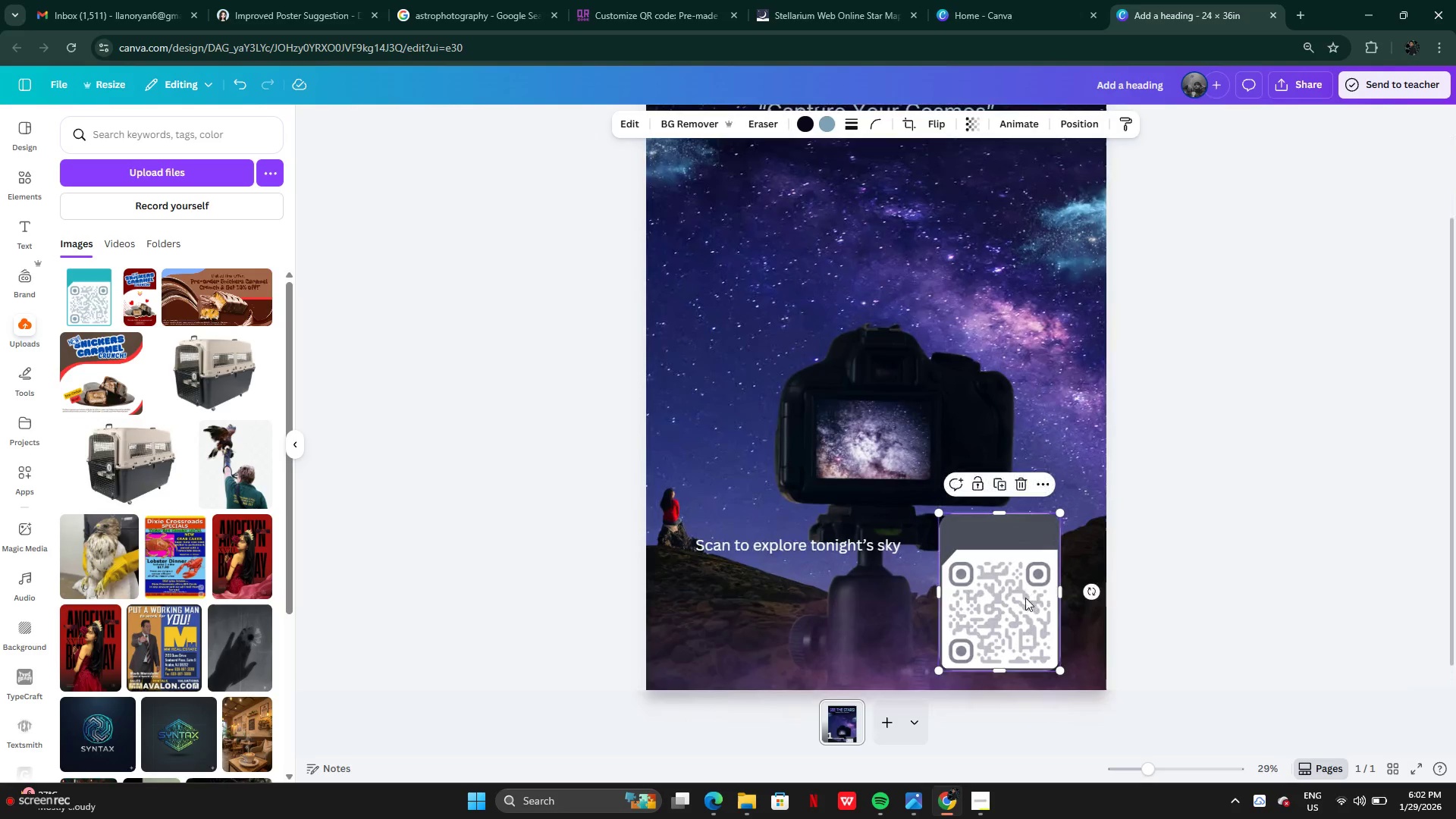 
left_click_drag(start_coordinate=[1025, 599], to_coordinate=[1045, 610])
 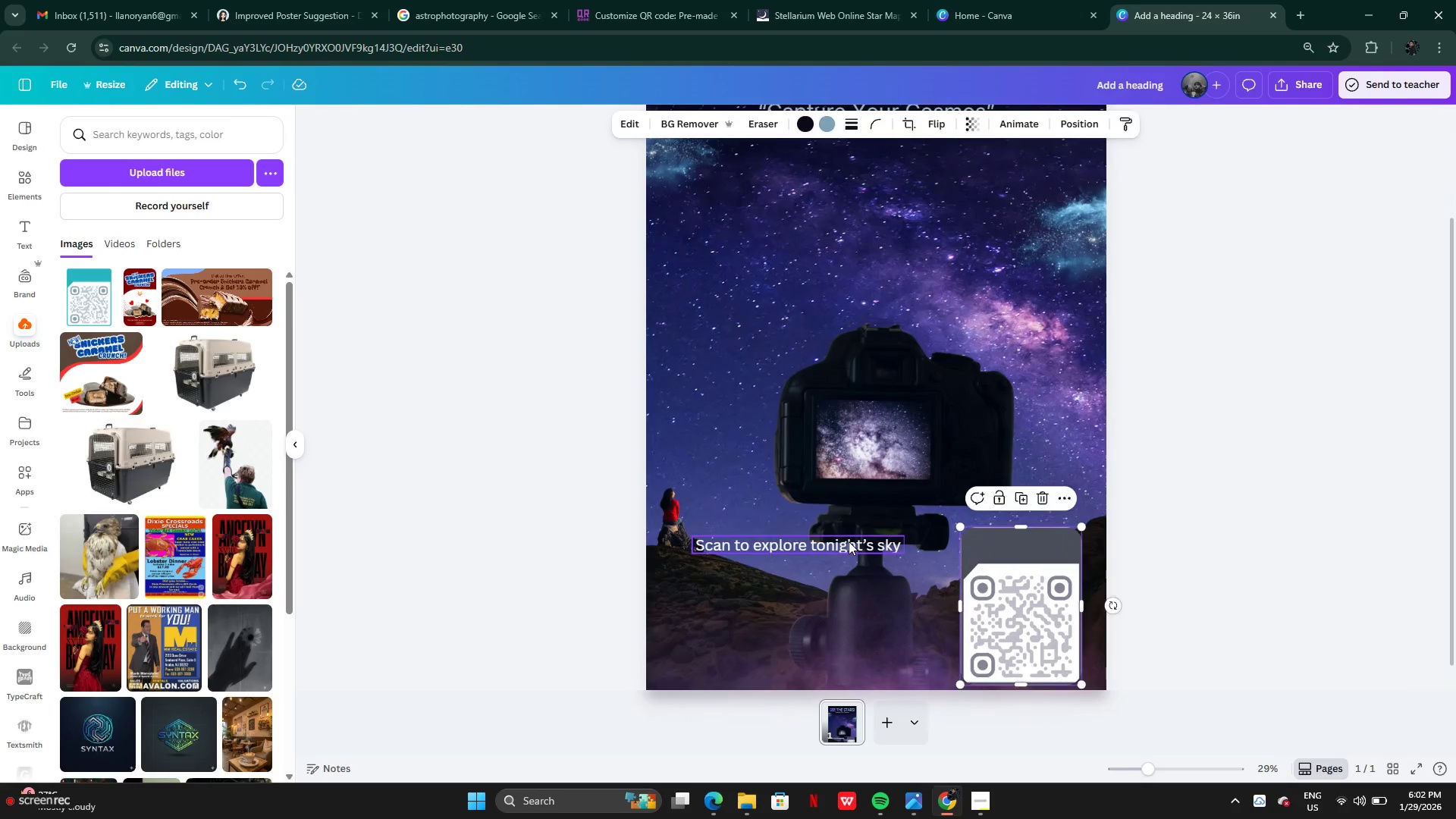 
left_click_drag(start_coordinate=[849, 541], to_coordinate=[1121, 543])
 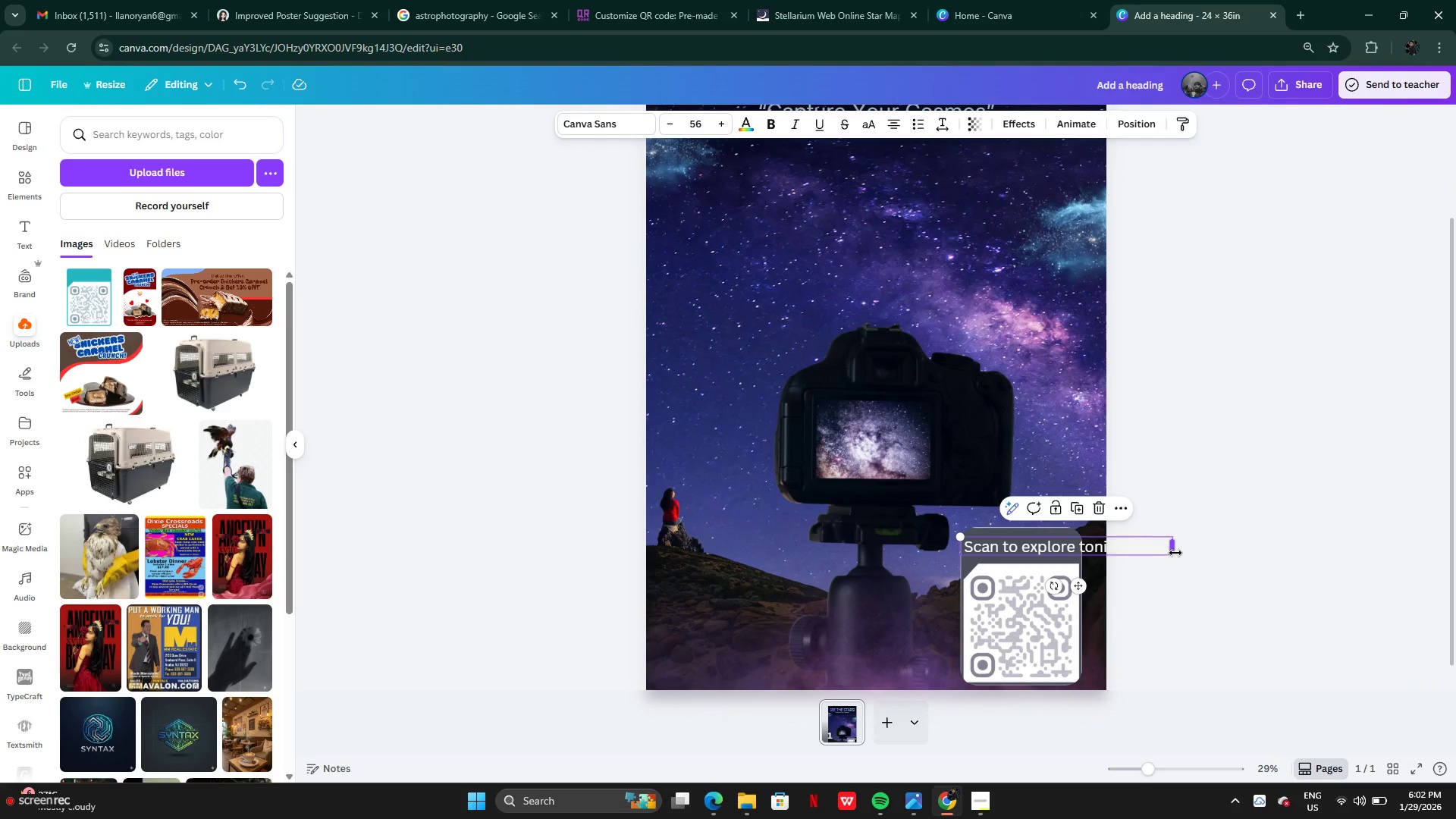 
left_click_drag(start_coordinate=[1176, 554], to_coordinate=[1083, 552])
 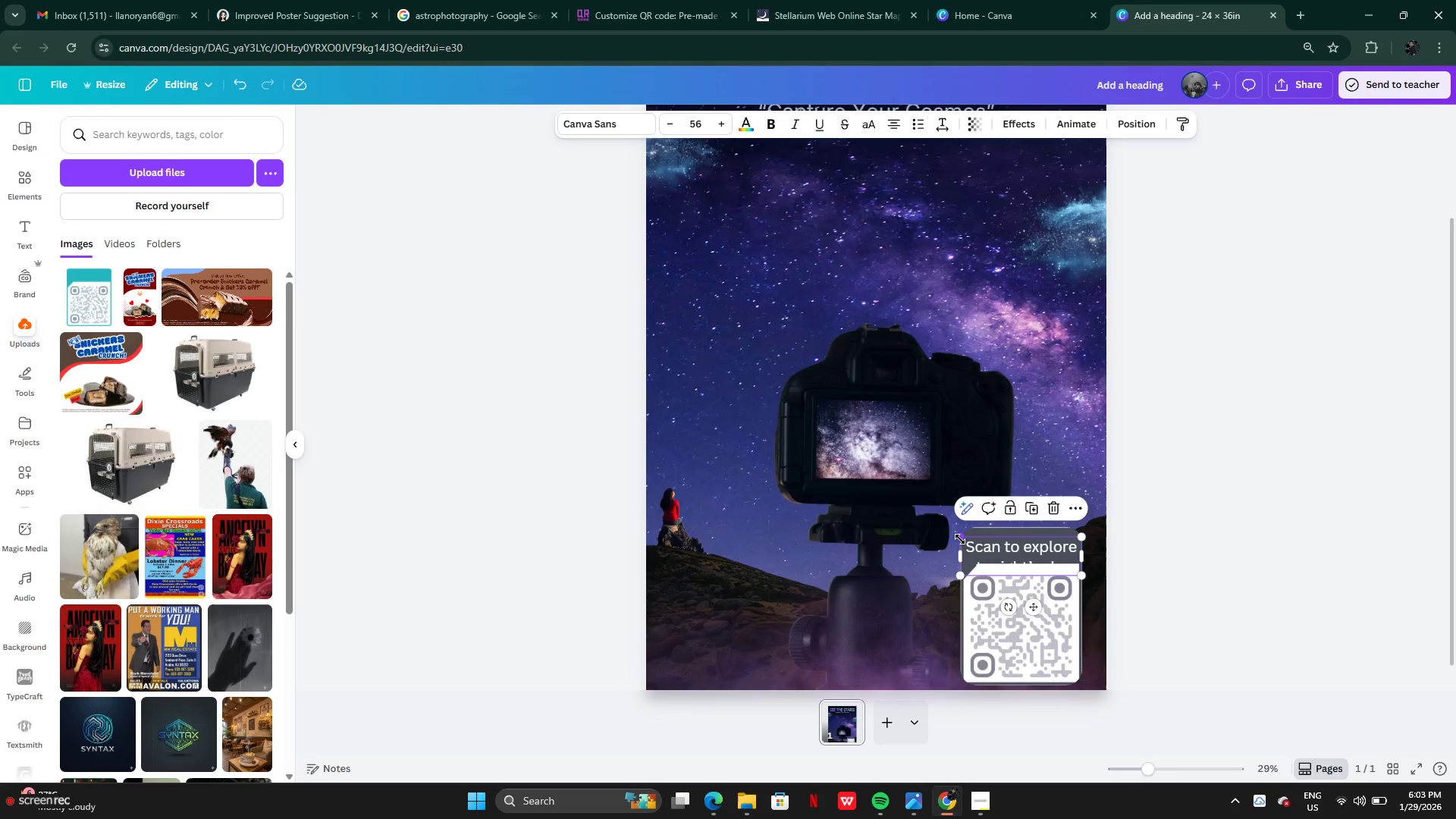 
left_click_drag(start_coordinate=[960, 539], to_coordinate=[1006, 560])
 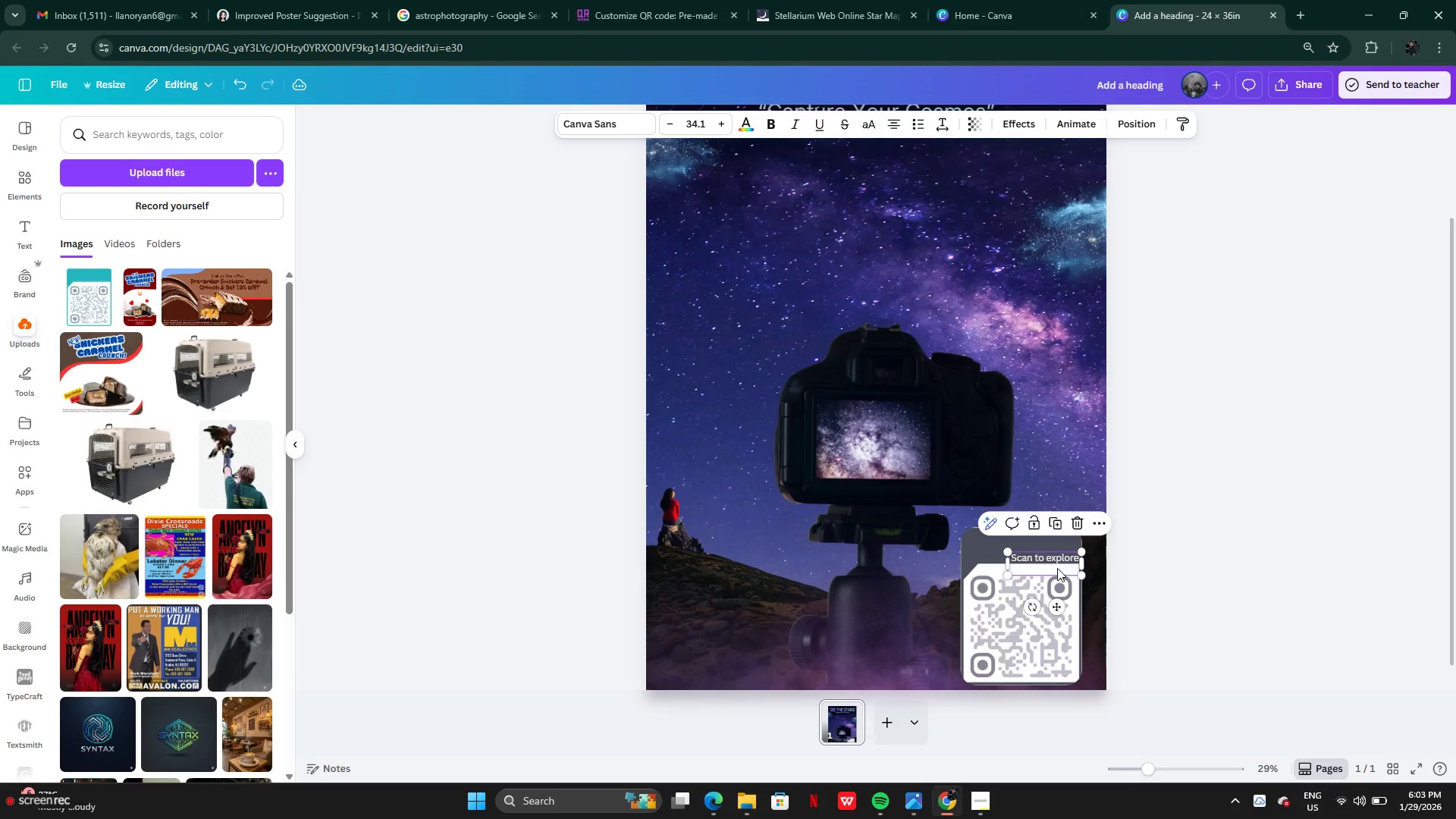 
left_click_drag(start_coordinate=[1060, 568], to_coordinate=[1037, 552])
 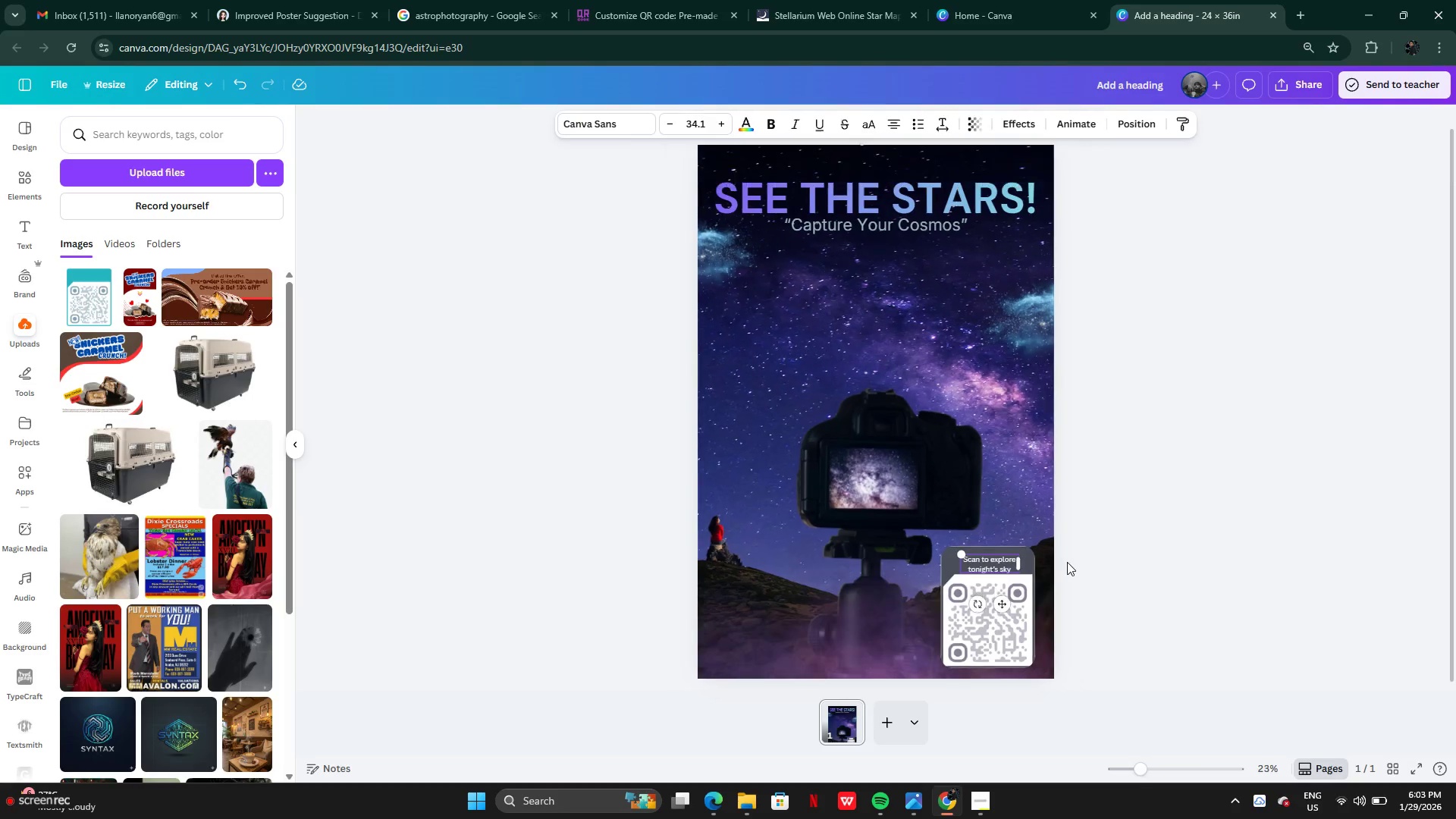 
left_click([1142, 579])
 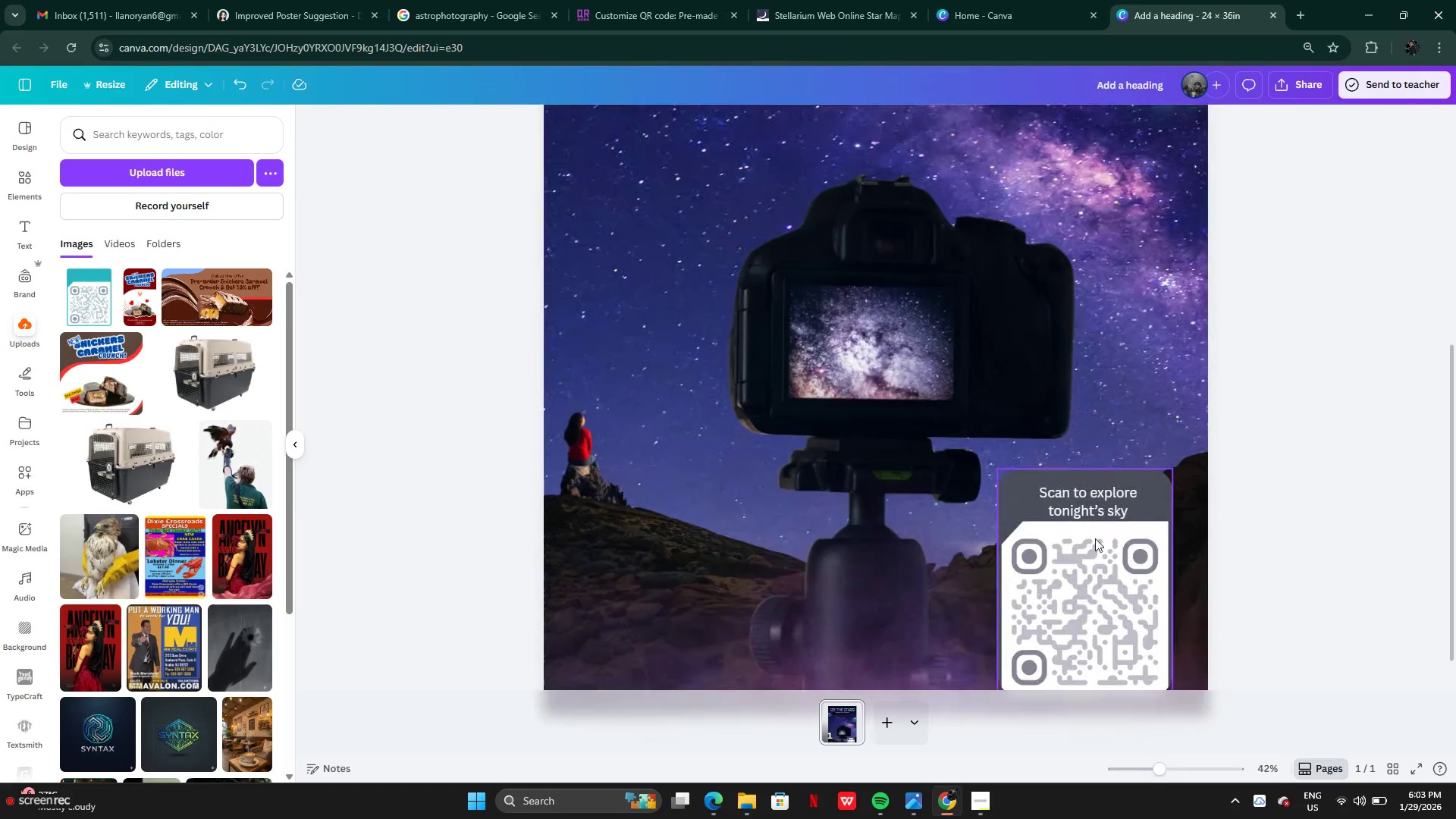 
left_click_drag(start_coordinate=[1094, 506], to_coordinate=[1090, 500])
 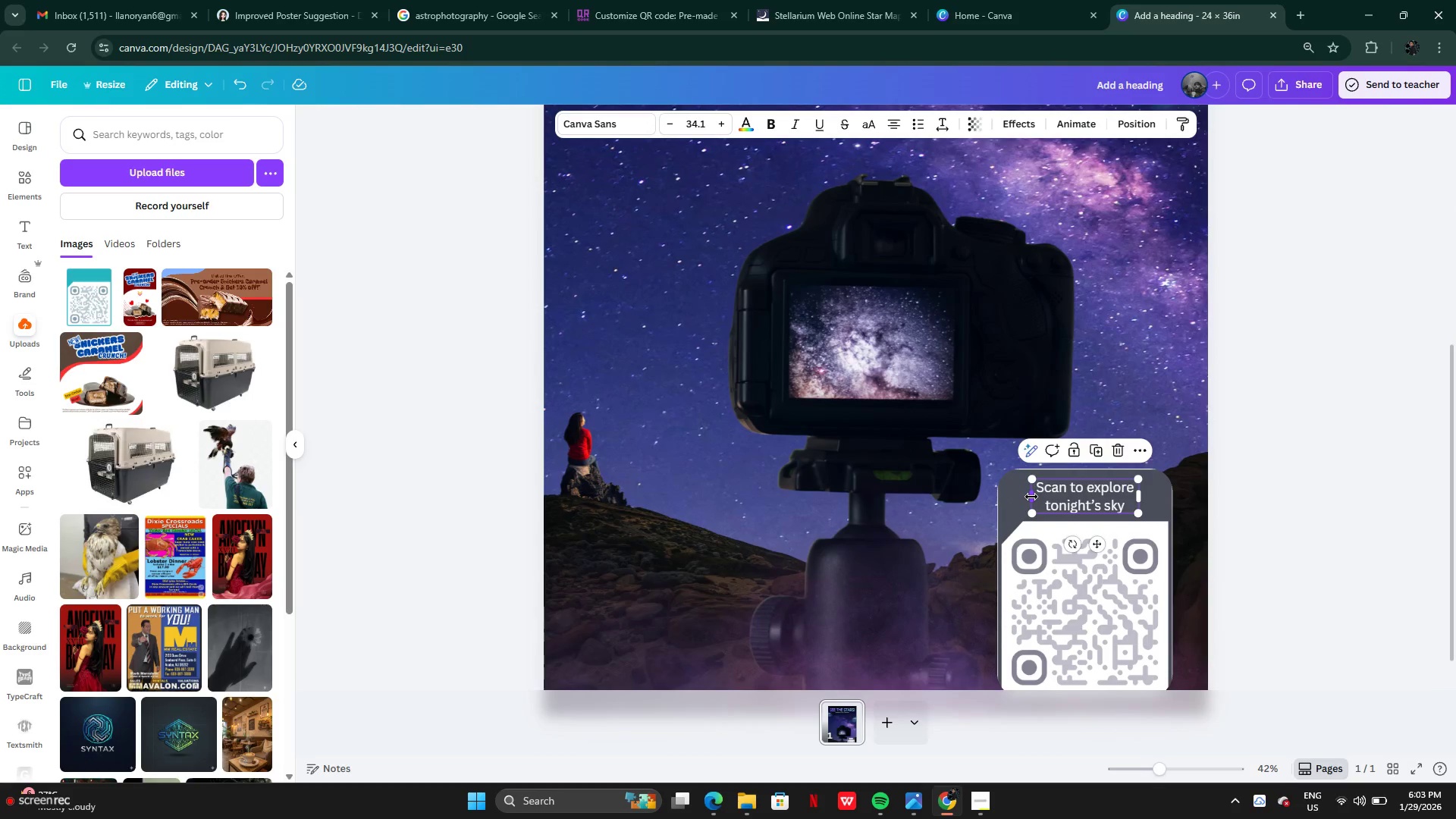 
left_click_drag(start_coordinate=[1033, 497], to_coordinate=[1025, 497])
 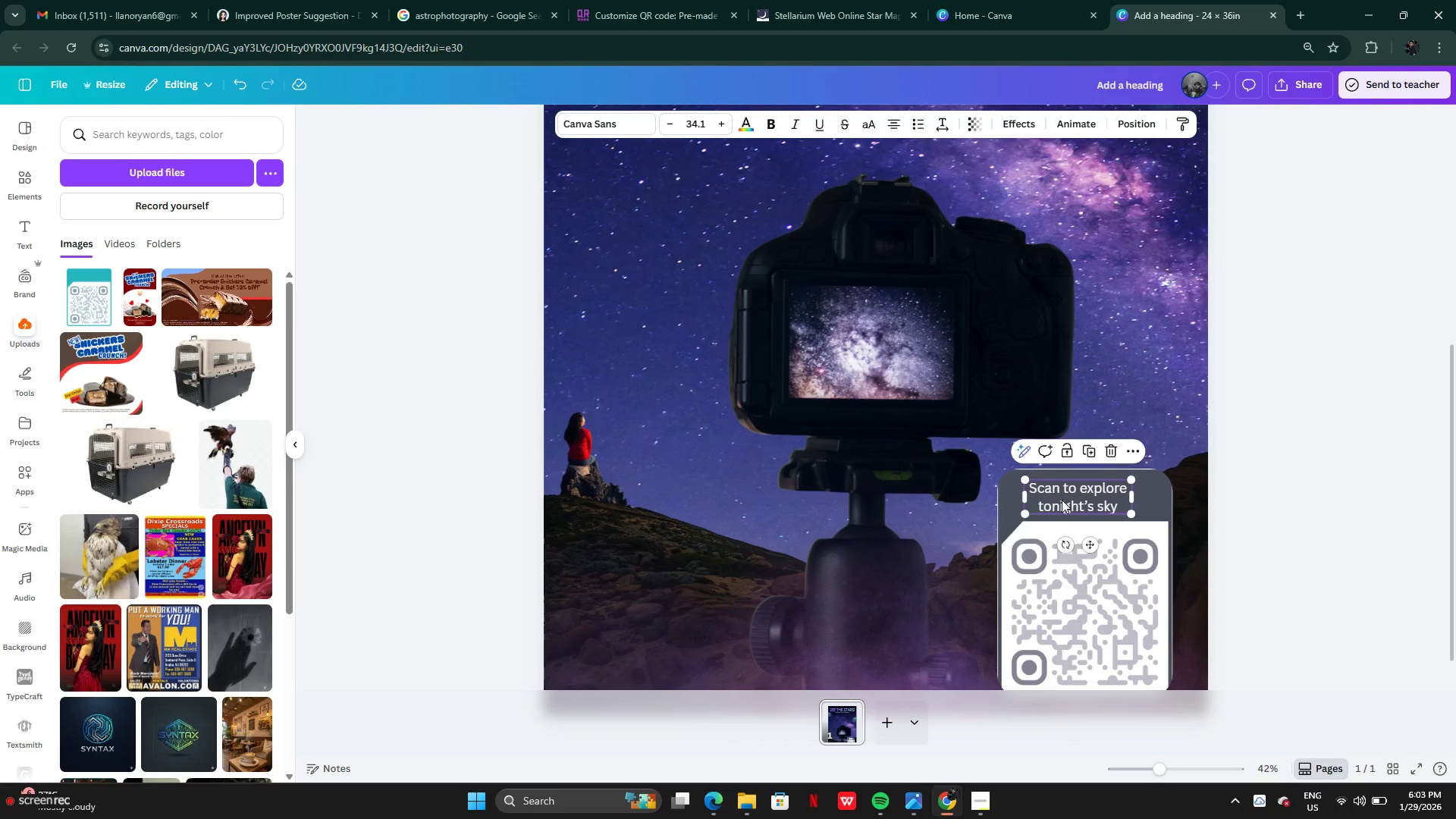 
left_click_drag(start_coordinate=[1059, 500], to_coordinate=[1068, 500])
 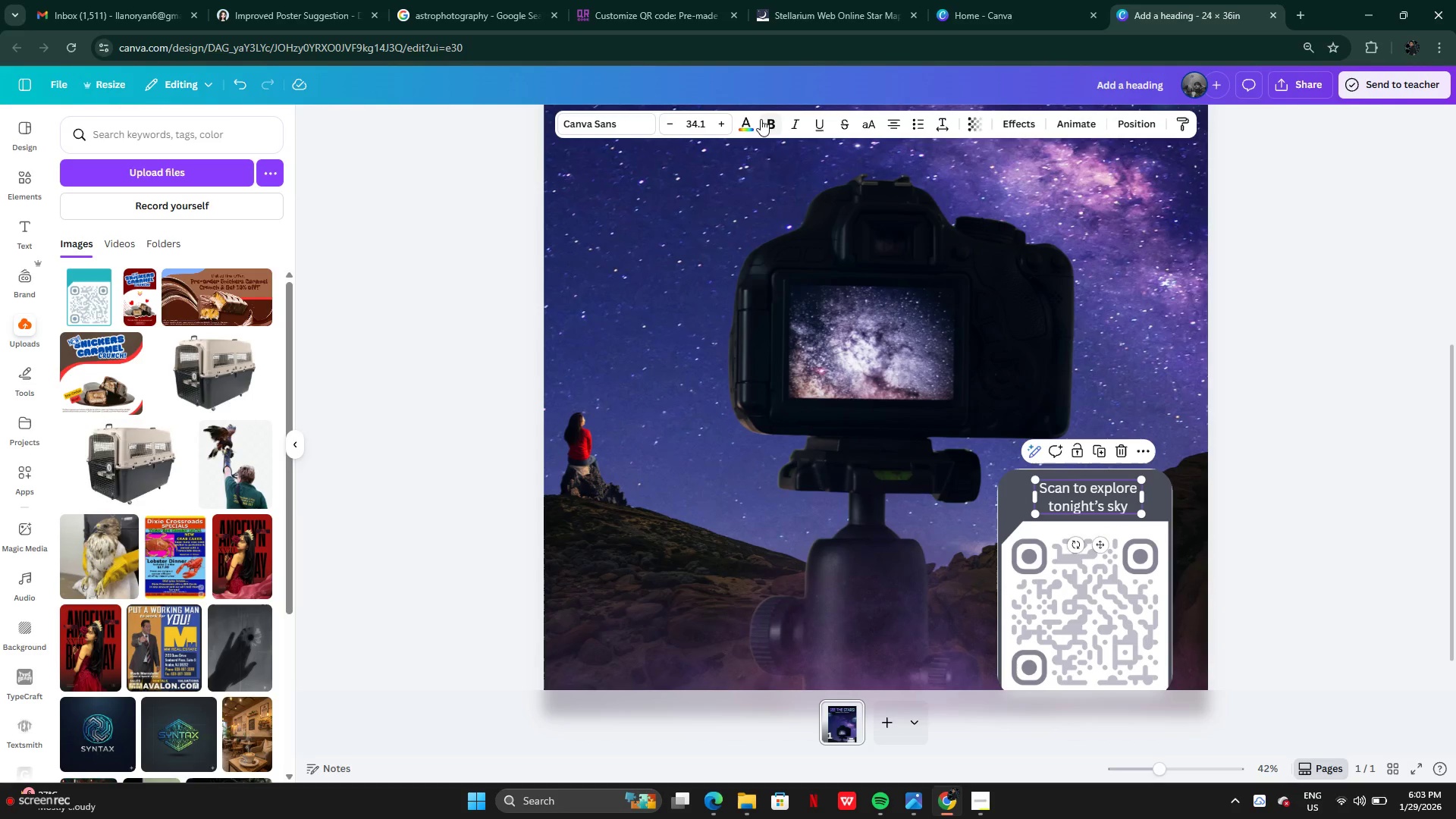 
left_click([764, 125])
 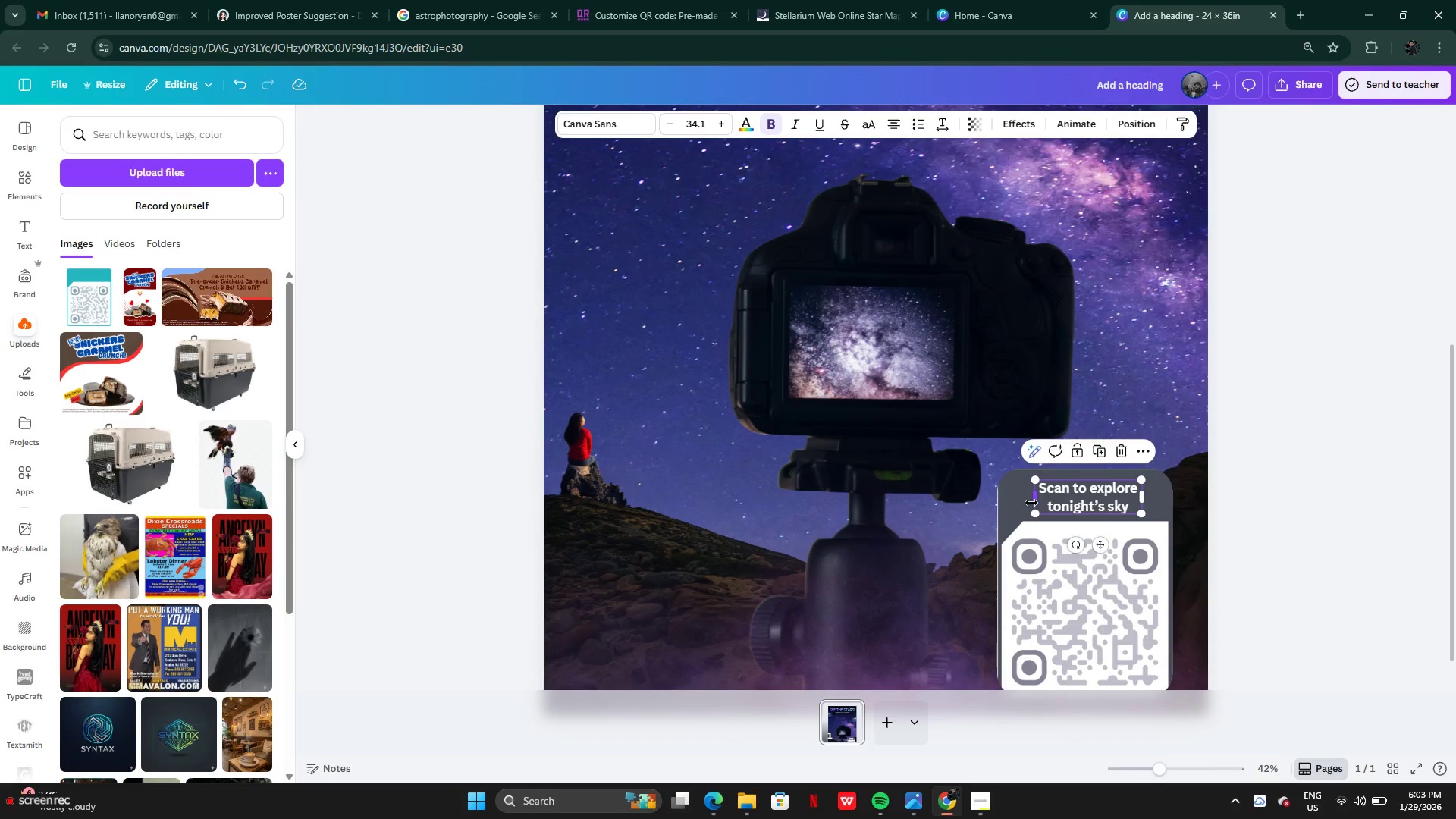 
left_click_drag(start_coordinate=[1032, 502], to_coordinate=[1027, 500])
 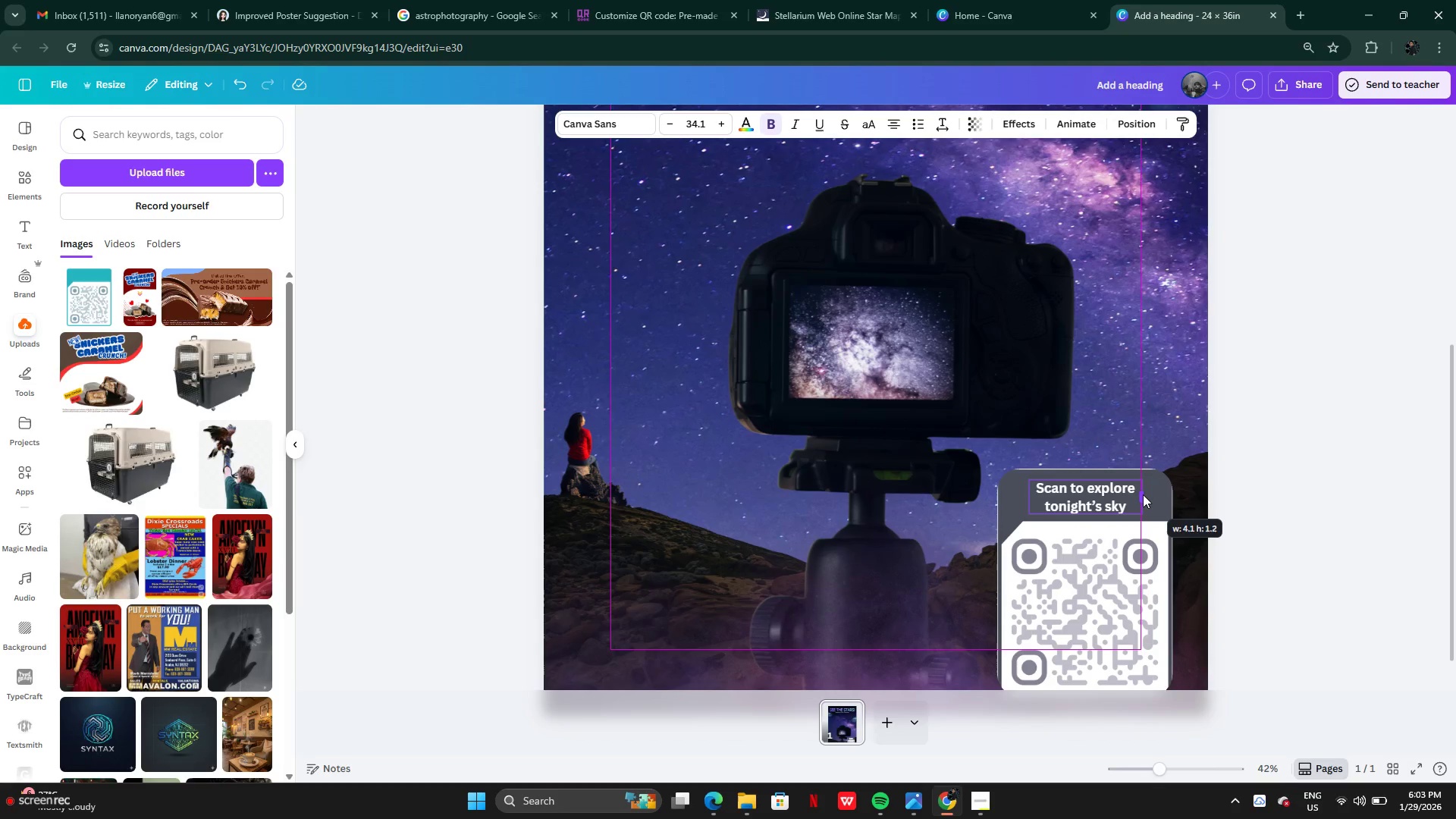 
left_click([1279, 488])
 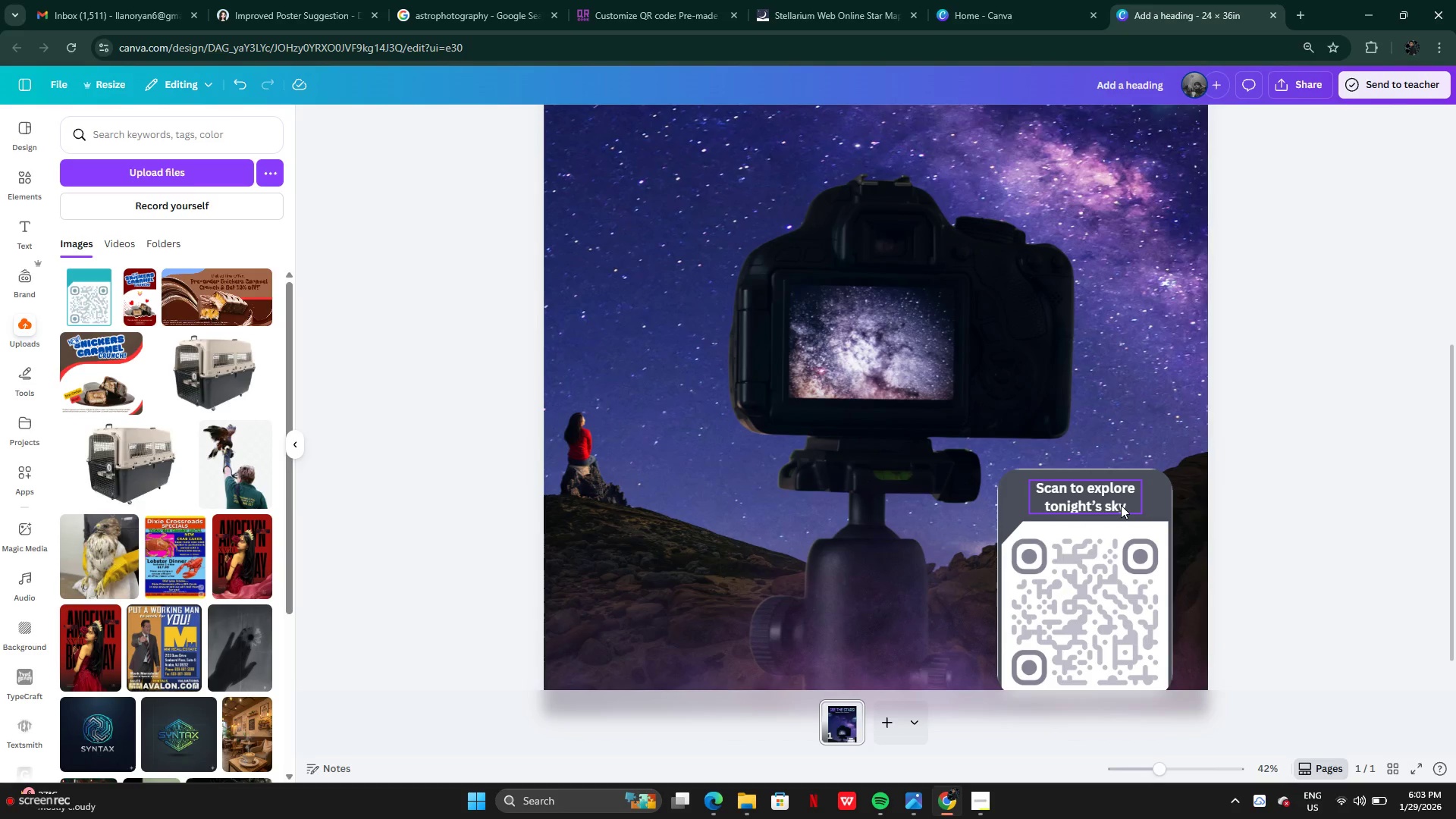 
left_click_drag(start_coordinate=[1121, 505], to_coordinate=[1143, 504])
 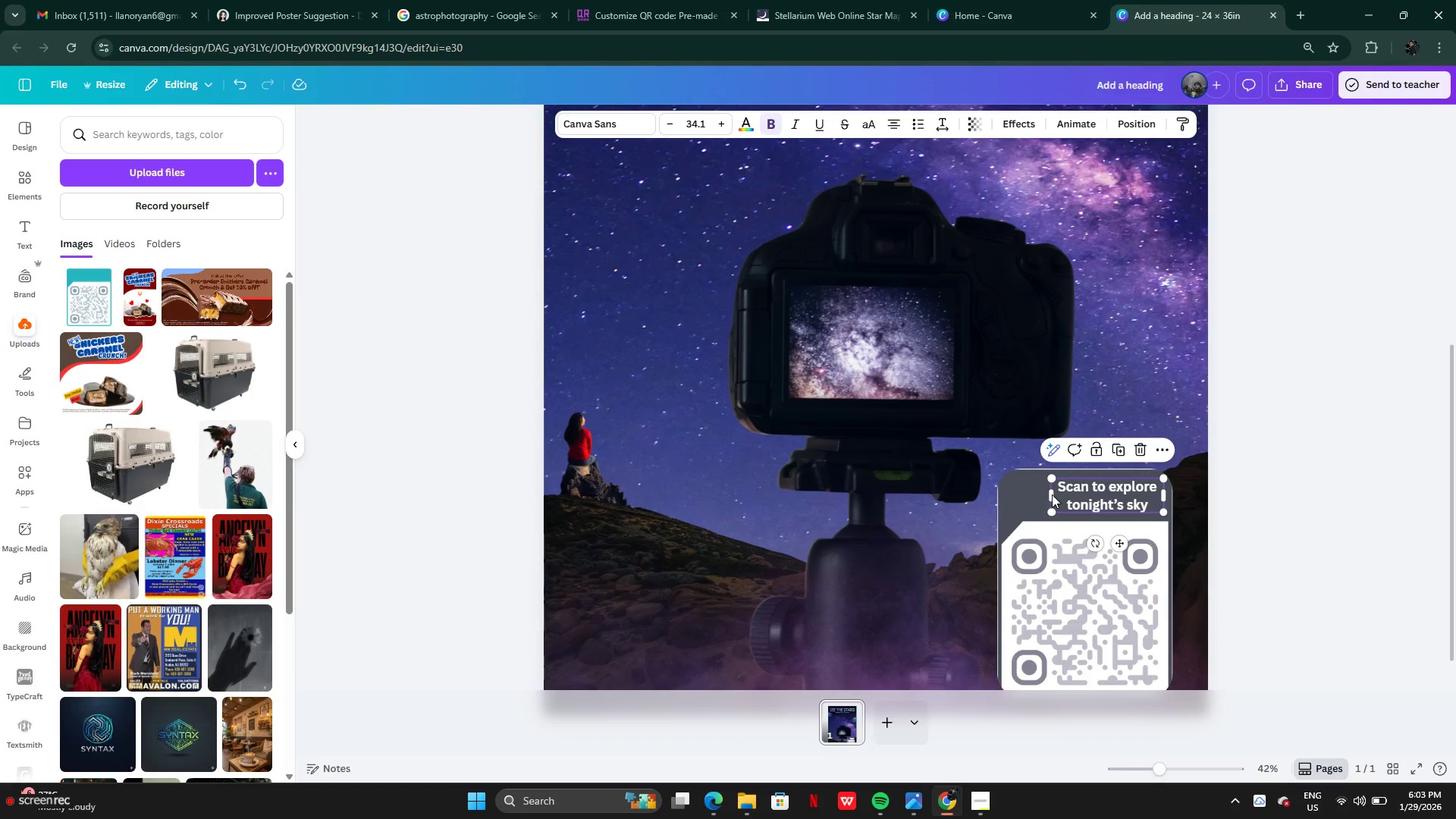 
left_click([1052, 494])
 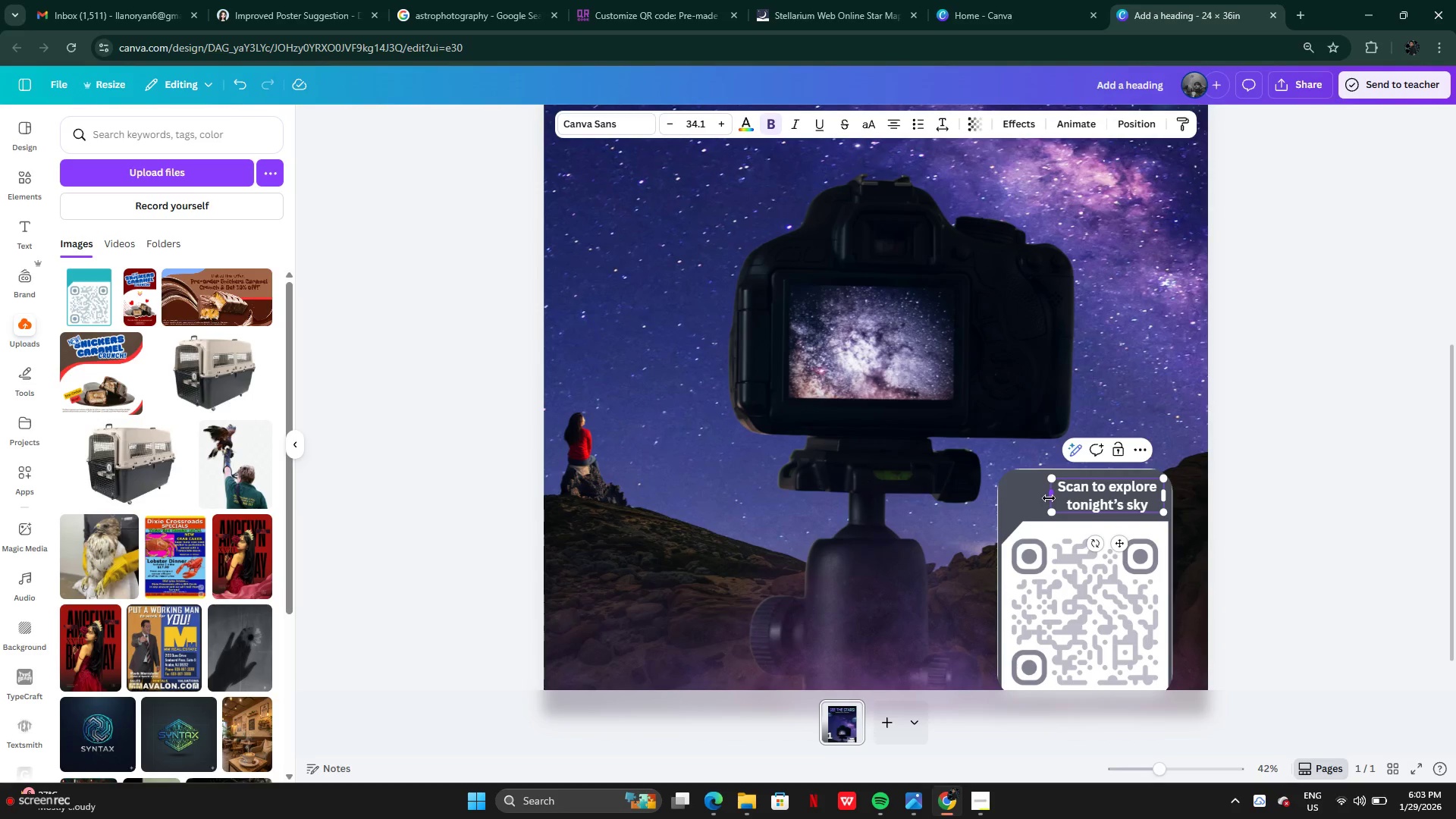 
left_click_drag(start_coordinate=[1049, 498], to_coordinate=[1009, 500])
 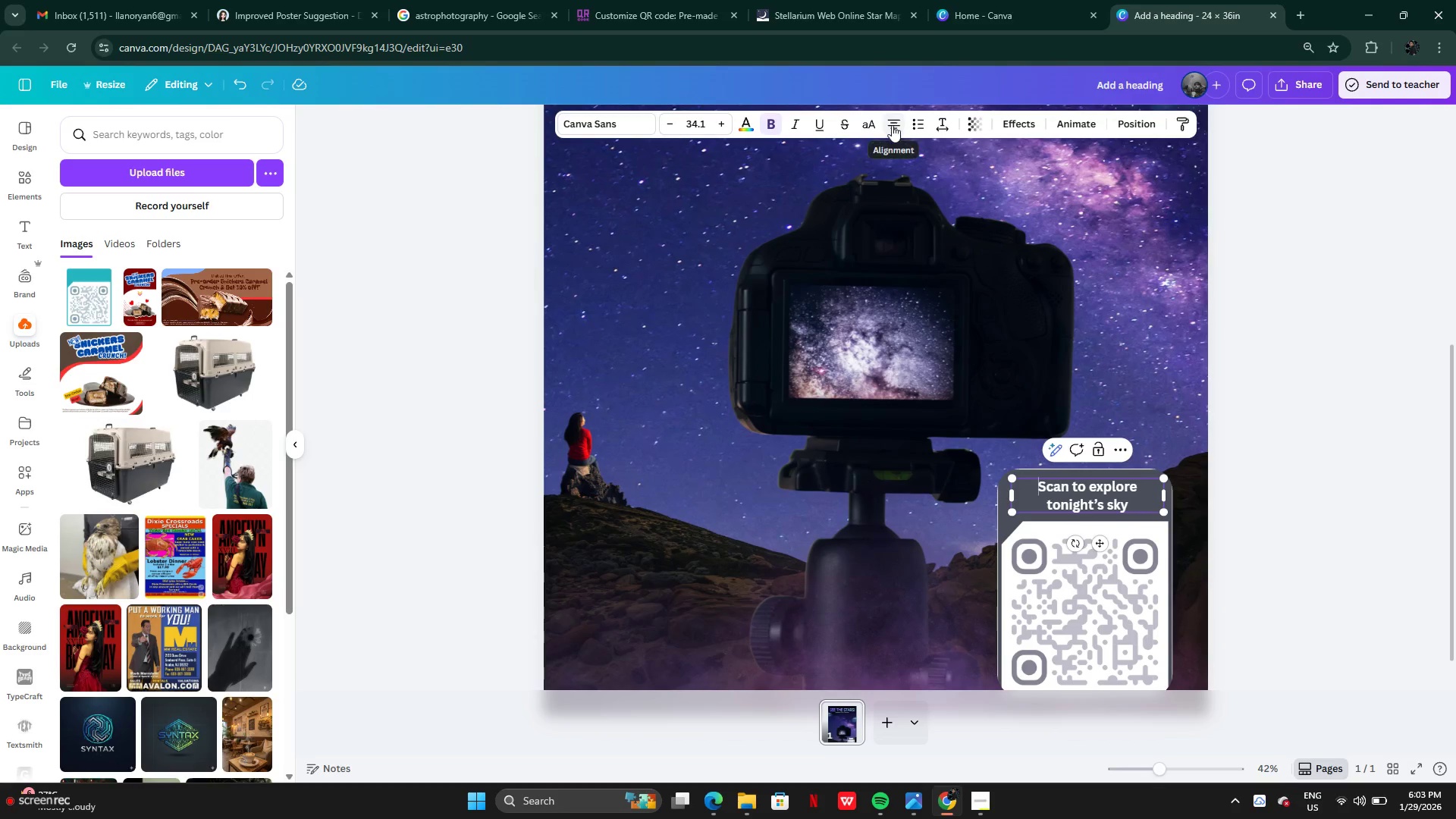 
left_click([892, 125])
 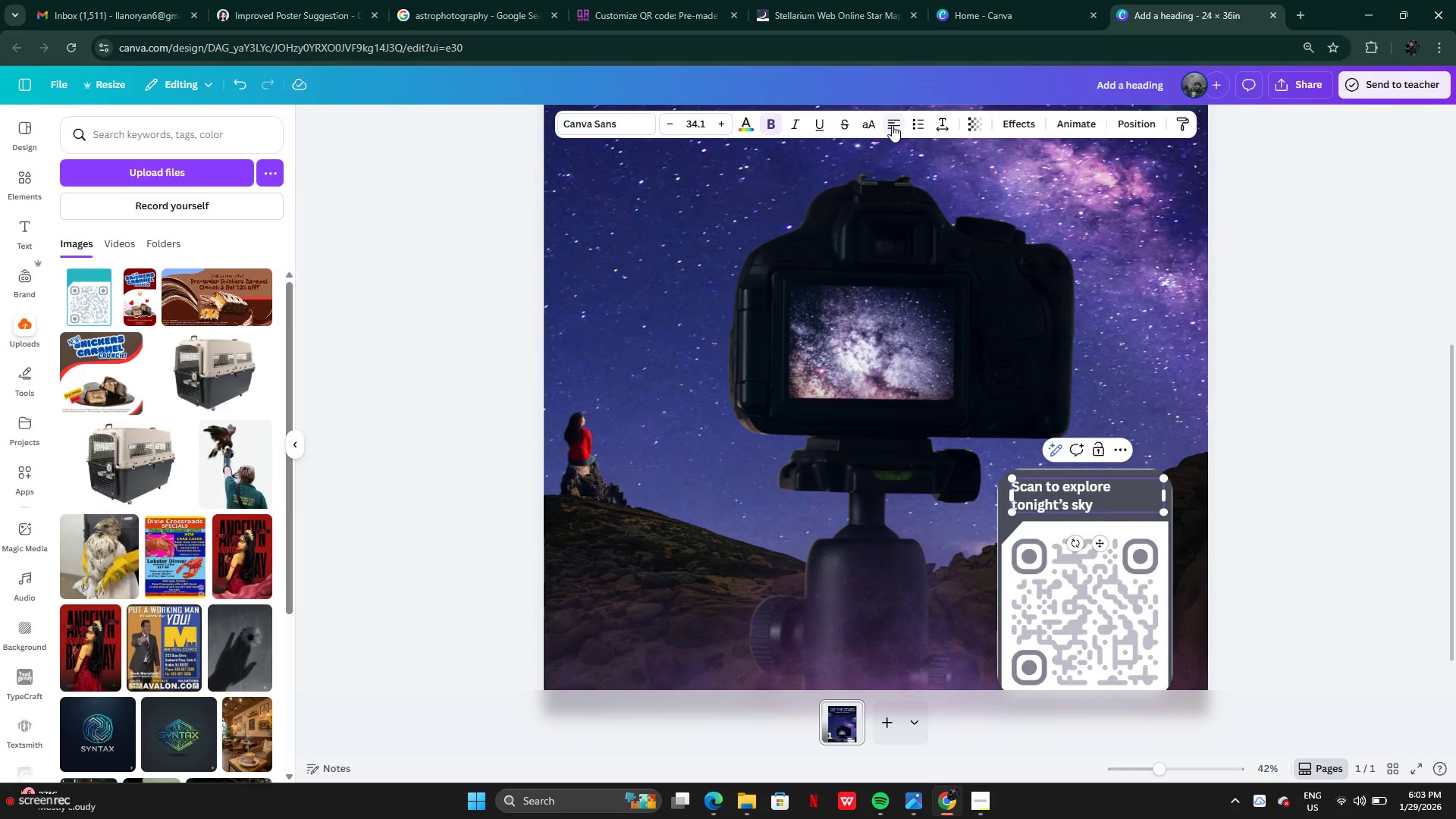 
left_click([892, 125])
 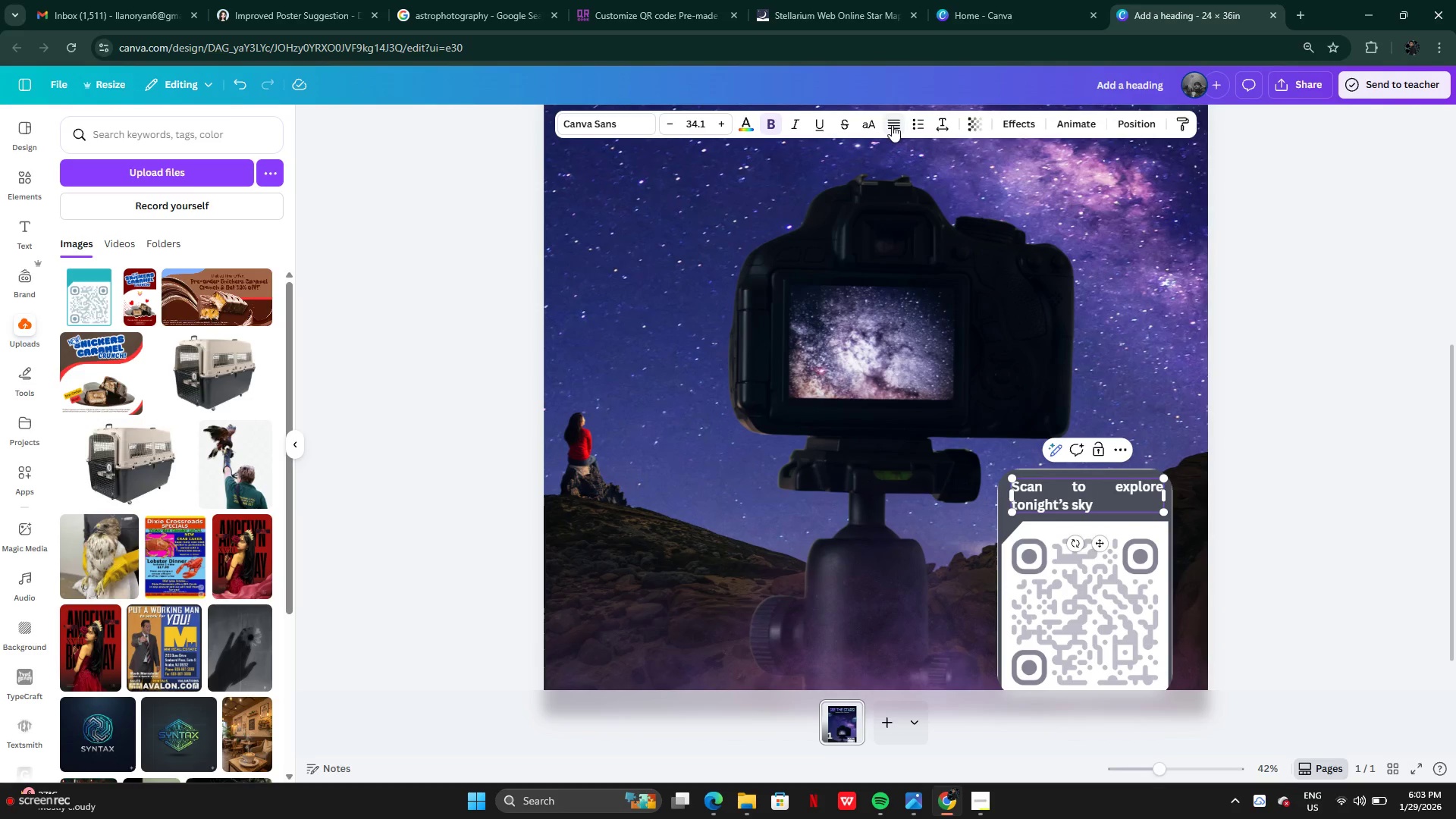 
left_click([892, 125])
 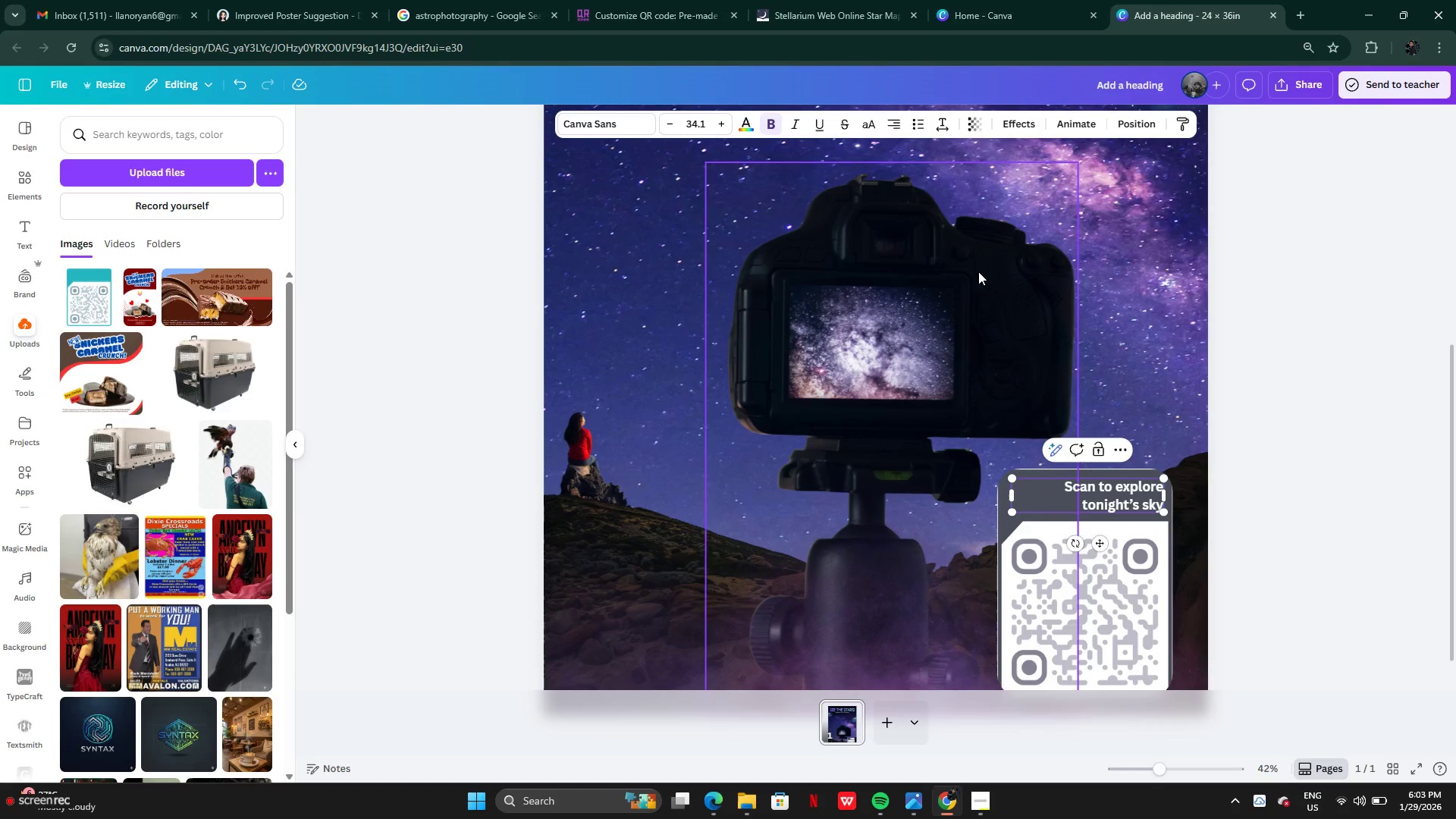 
left_click([896, 117])
 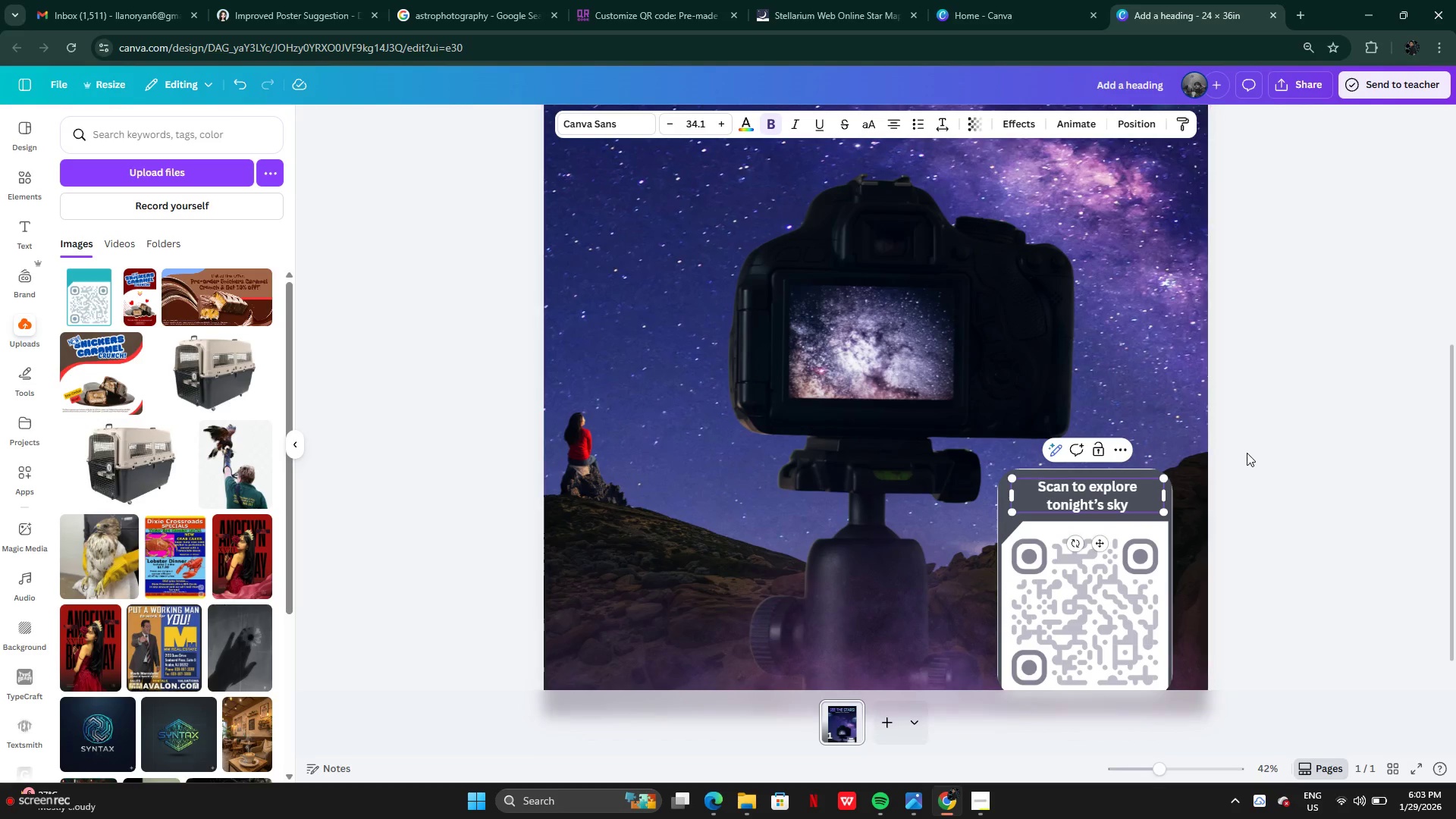 
left_click([1247, 453])
 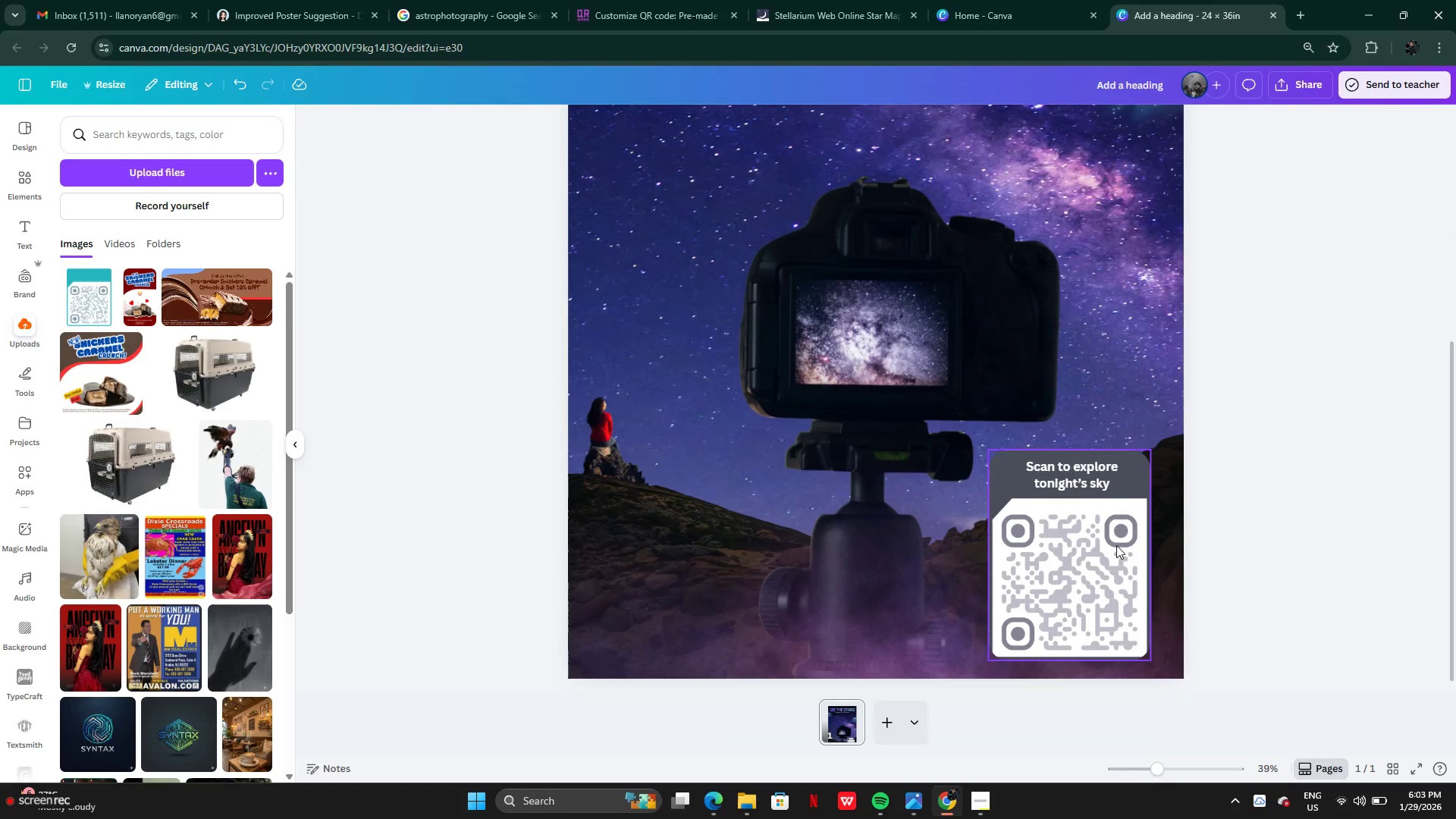 
wait(16.48)
 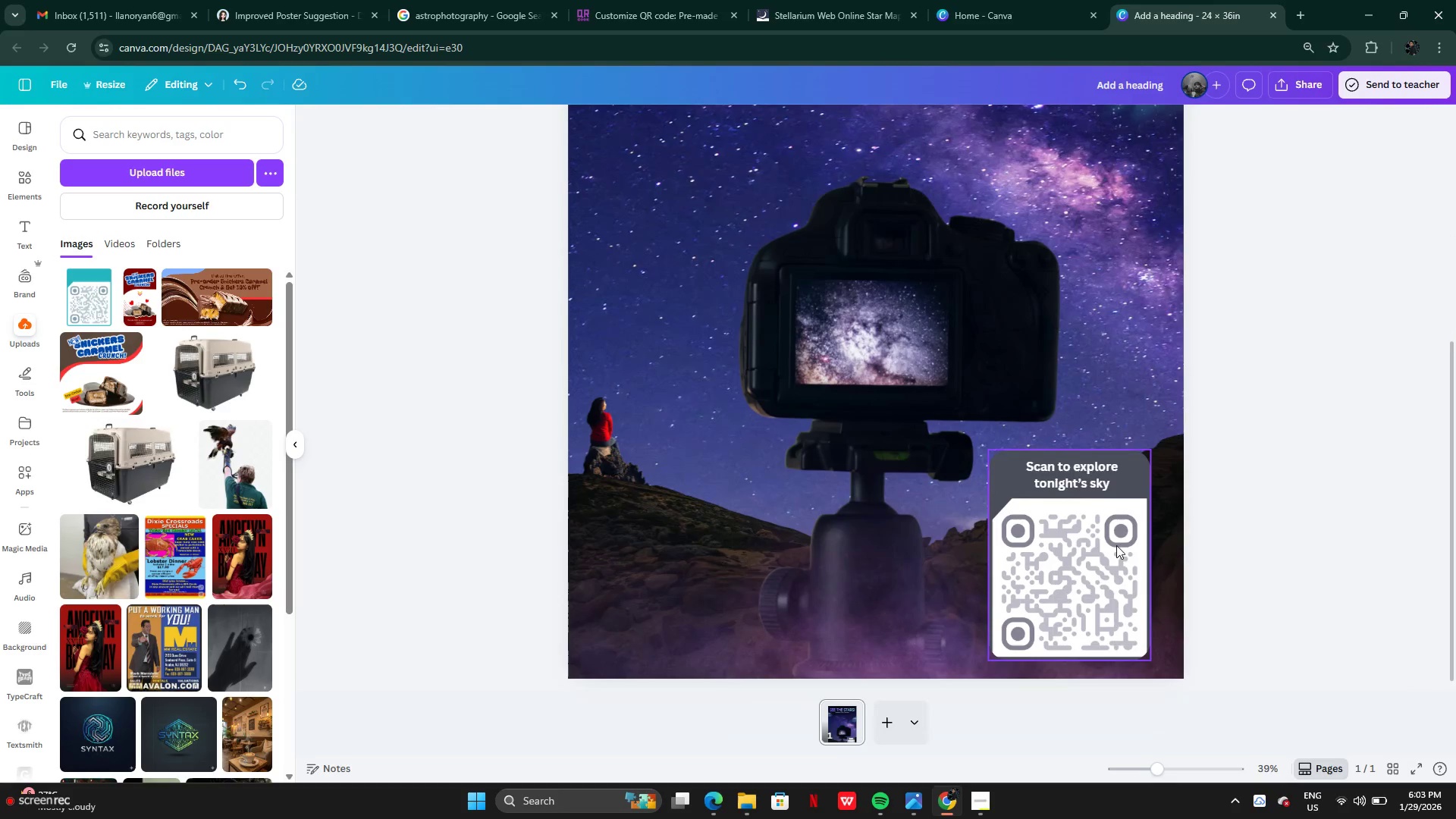 
left_click([1021, 553])
 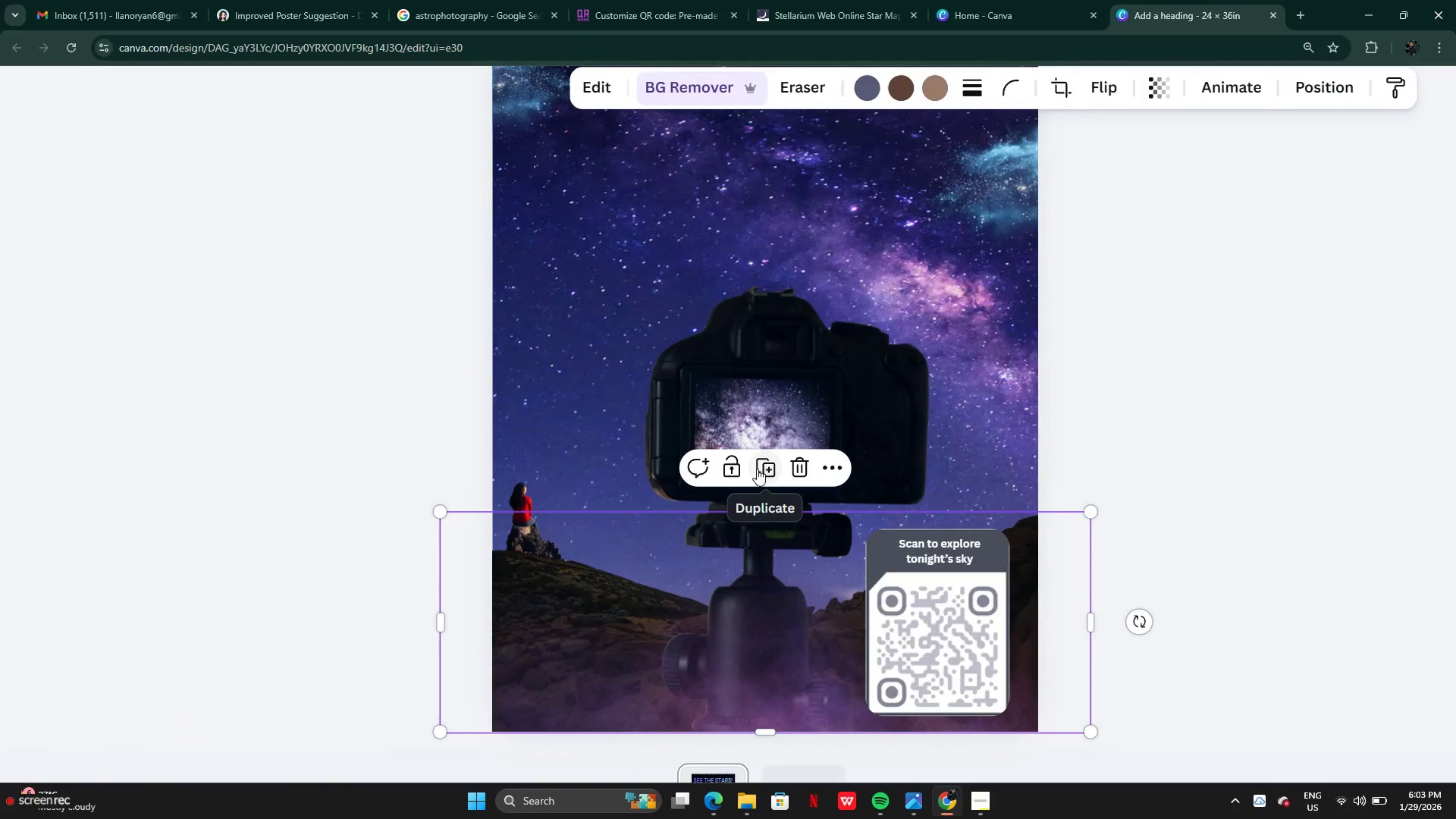 
left_click([720, 463])
 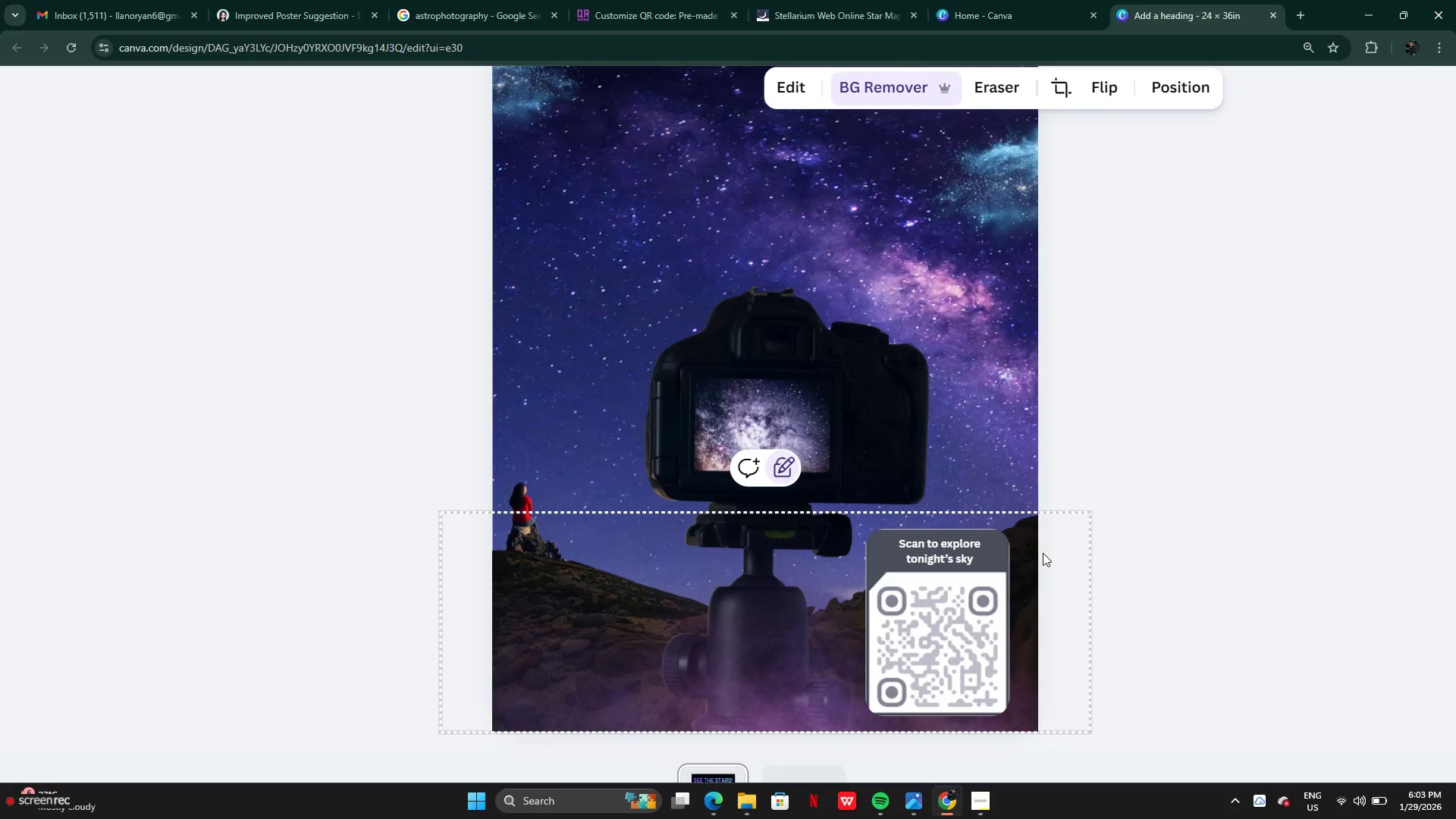 
left_click_drag(start_coordinate=[1105, 594], to_coordinate=[1002, 578])
 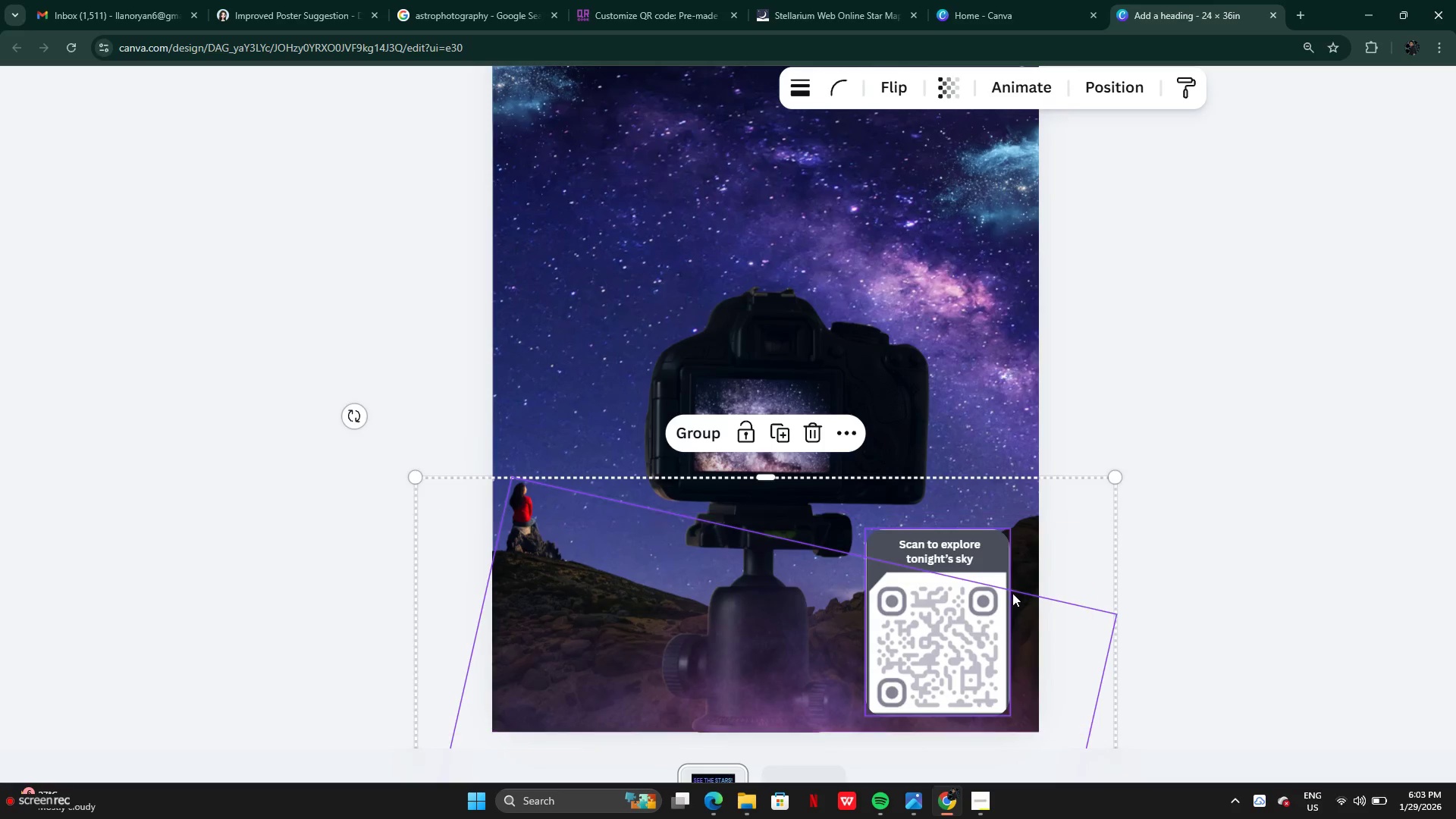 
left_click([1012, 593])
 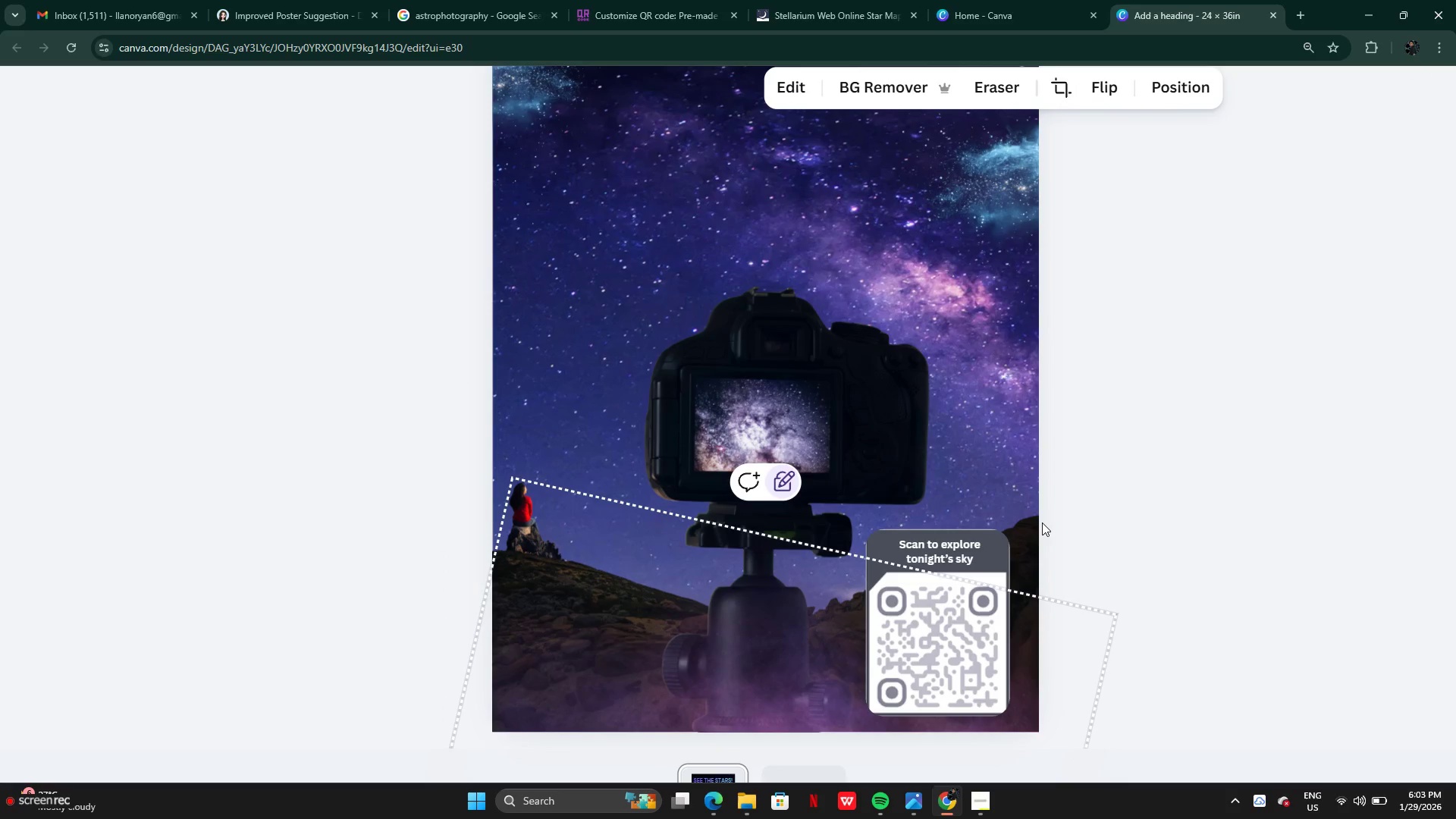 
left_click([1012, 540])
 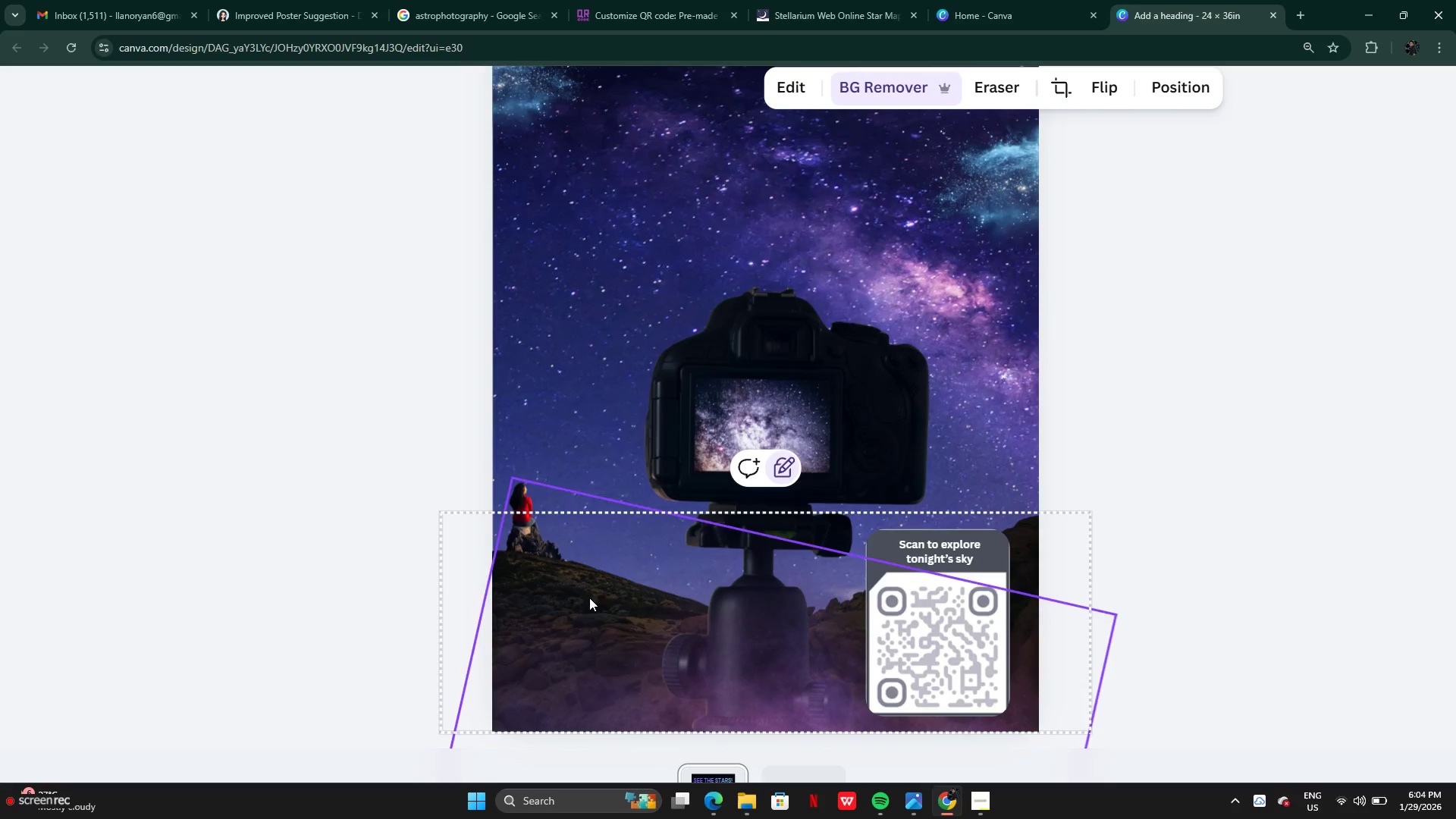 
left_click([1134, 599])
 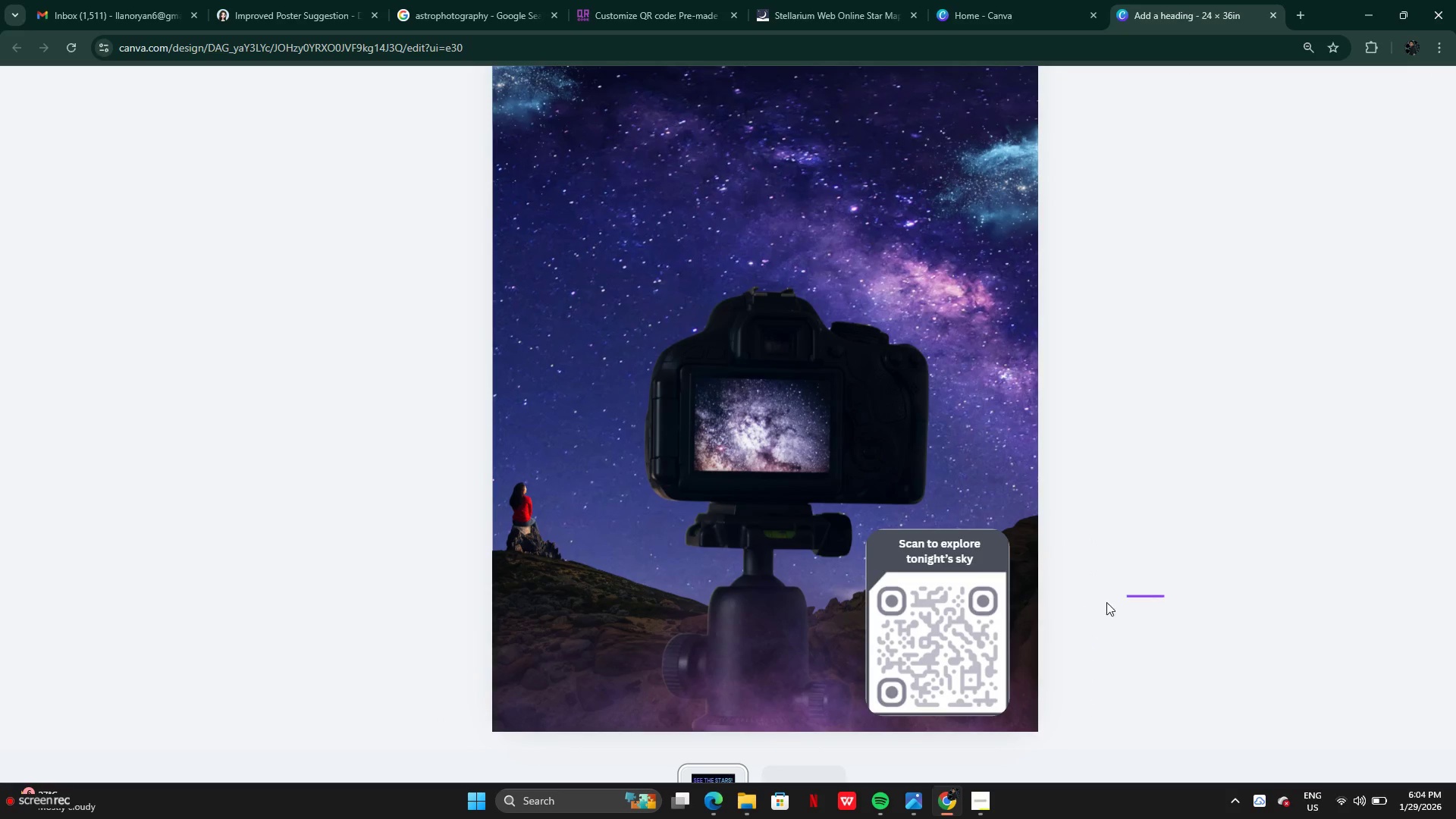 
left_click_drag(start_coordinate=[1163, 596], to_coordinate=[947, 554])
 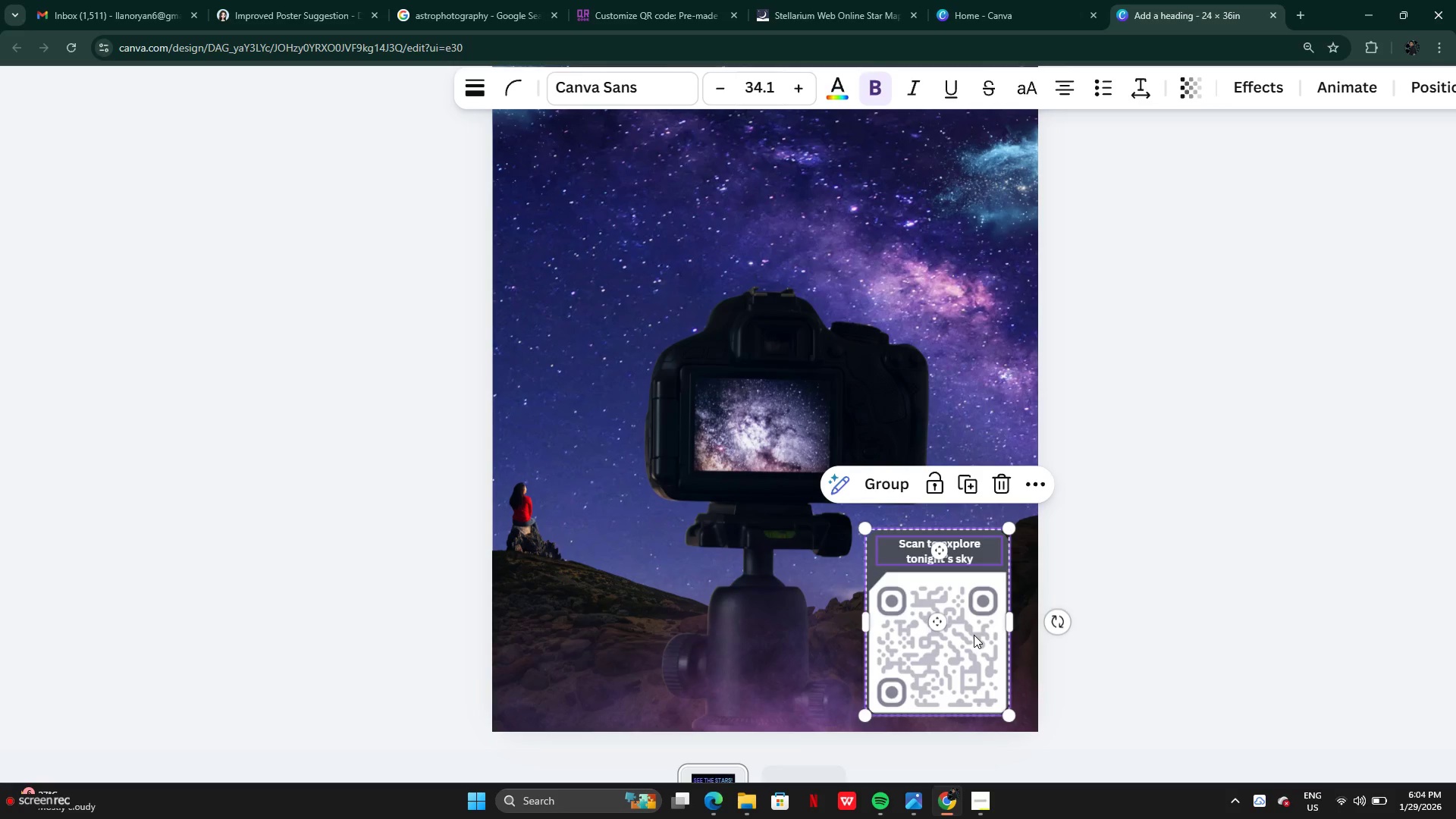 
left_click_drag(start_coordinate=[974, 635], to_coordinate=[699, 597])
 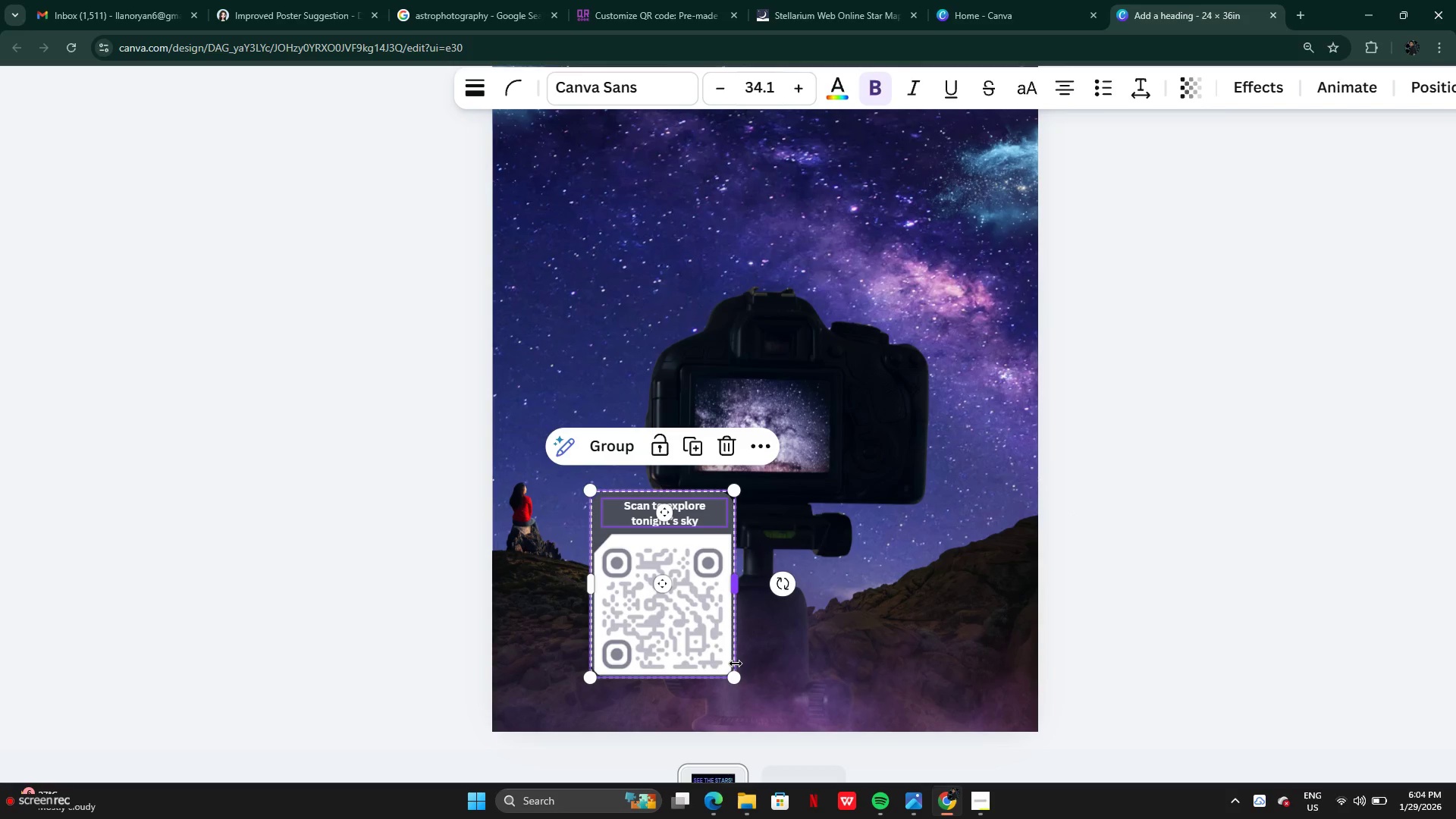 
left_click_drag(start_coordinate=[737, 677], to_coordinate=[771, 739])
 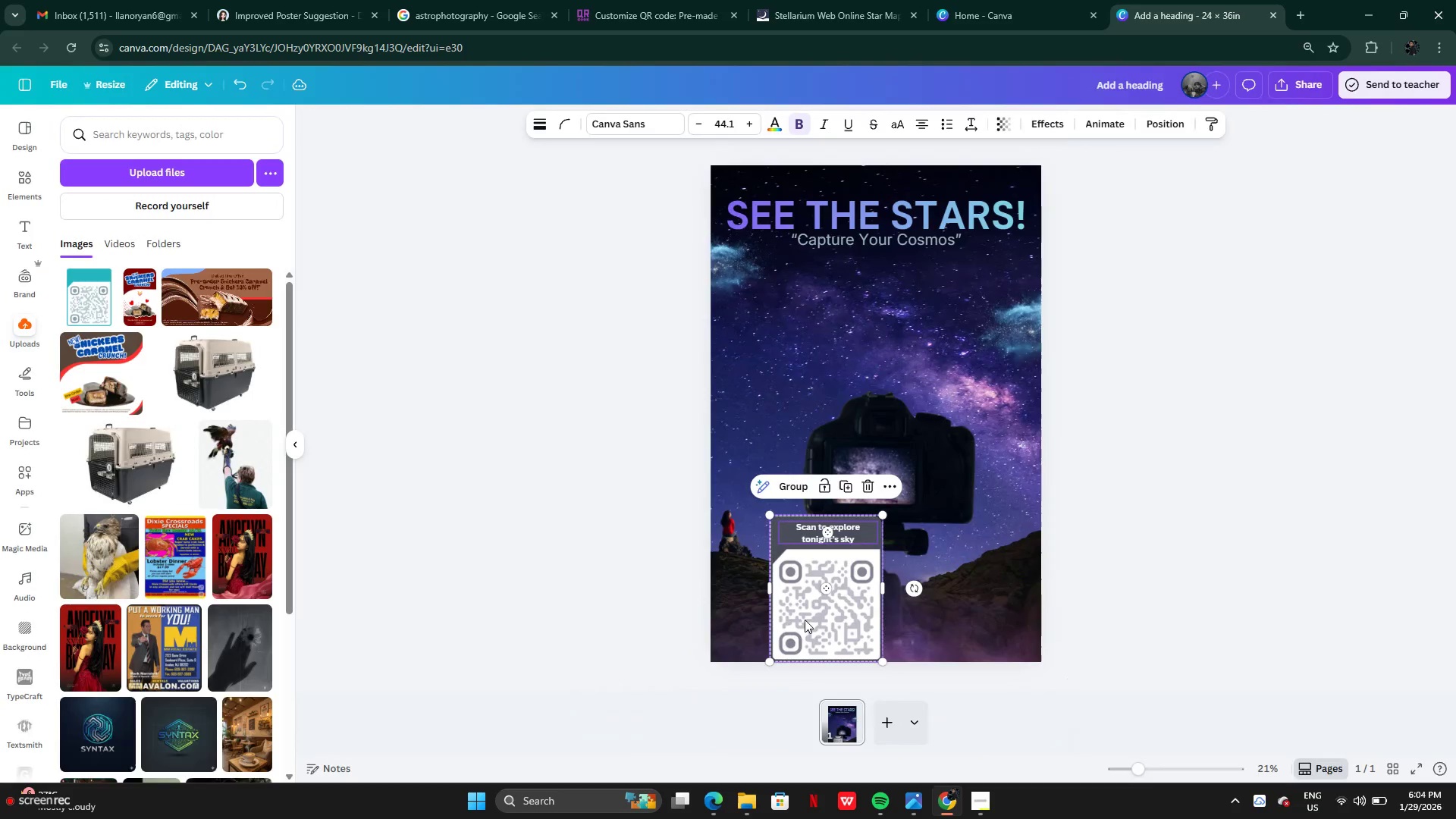 
left_click_drag(start_coordinate=[807, 620], to_coordinate=[838, 389])
 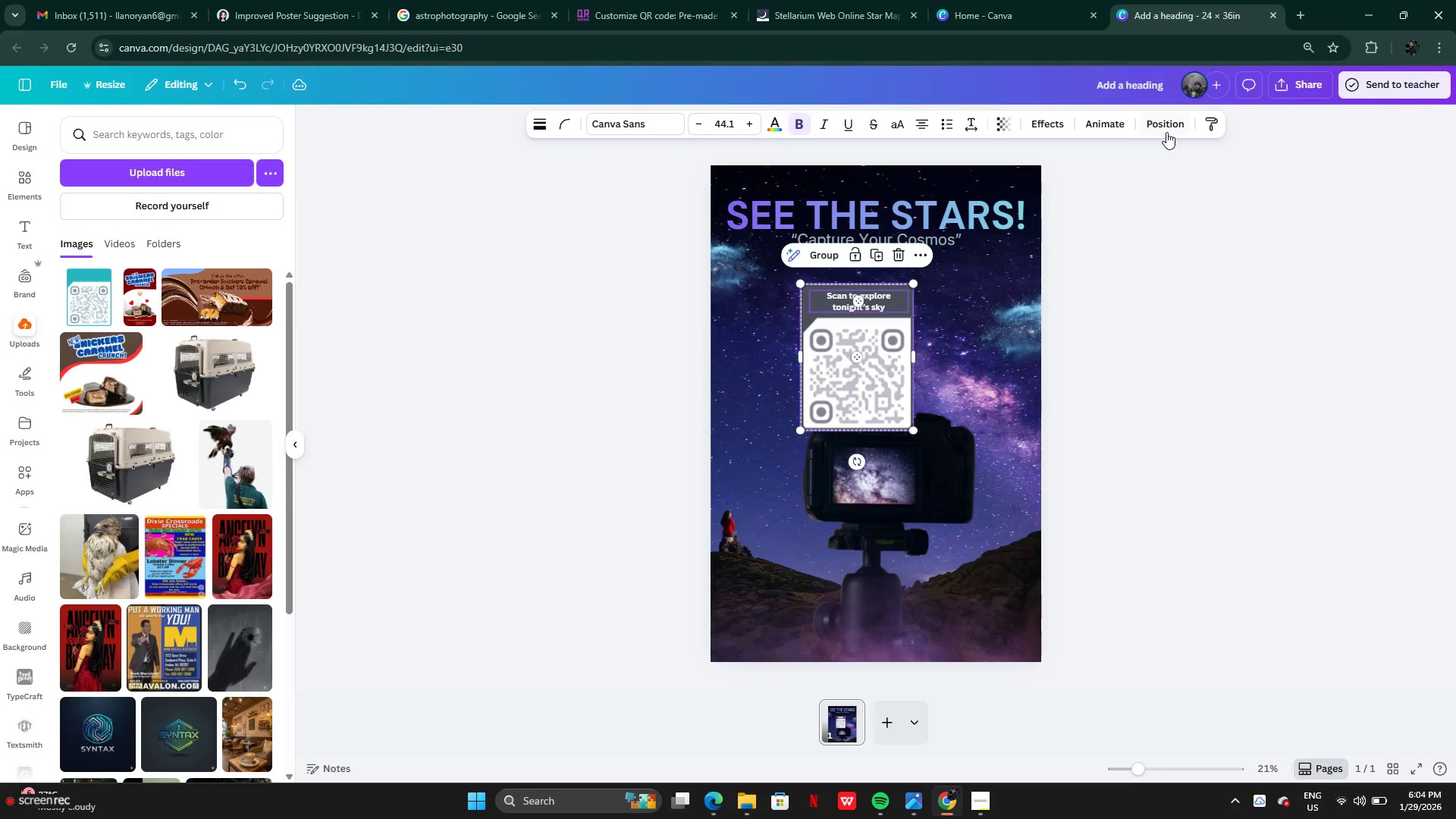 
left_click([1166, 130])
 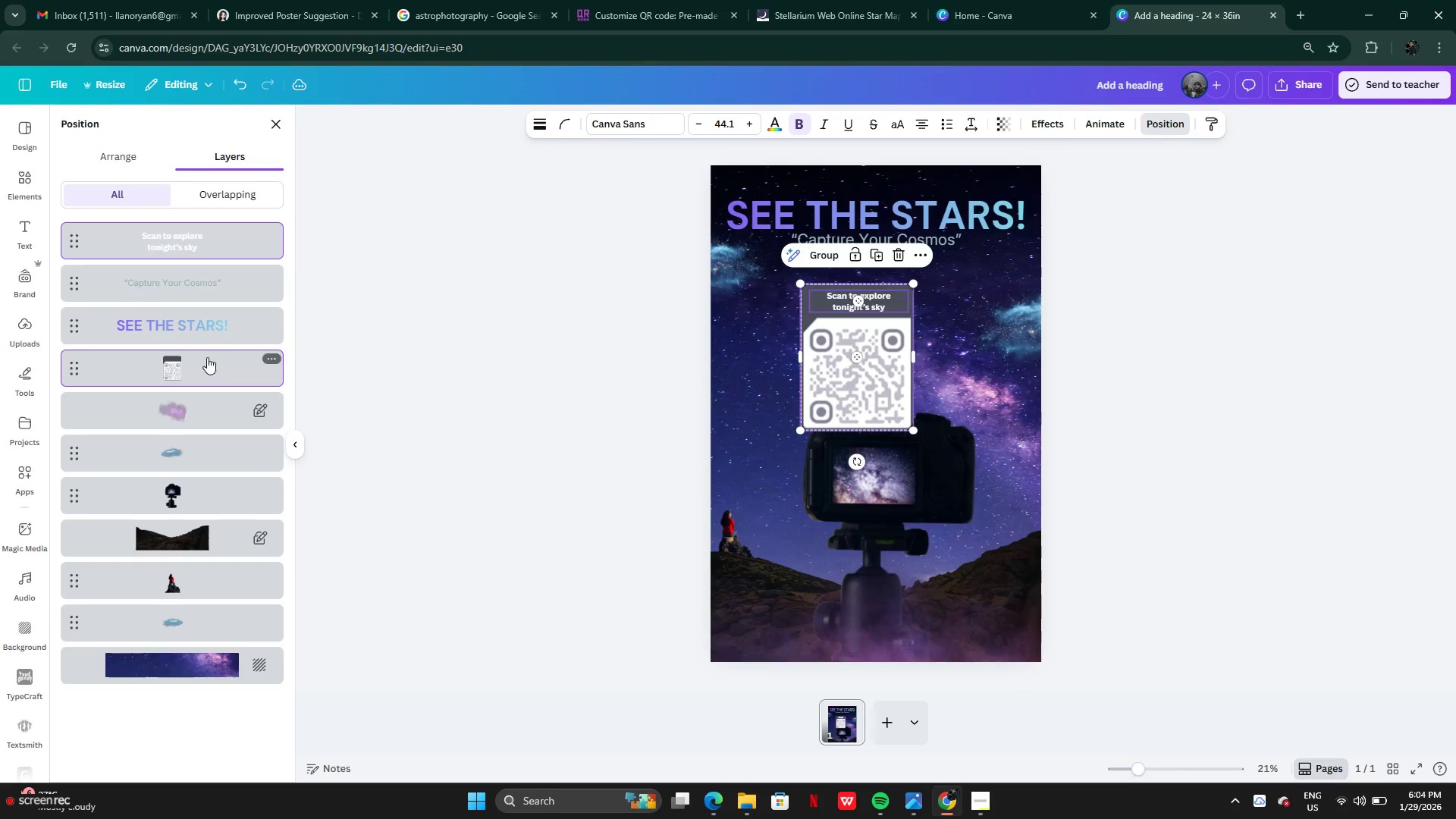 
left_click_drag(start_coordinate=[207, 357], to_coordinate=[230, 504])